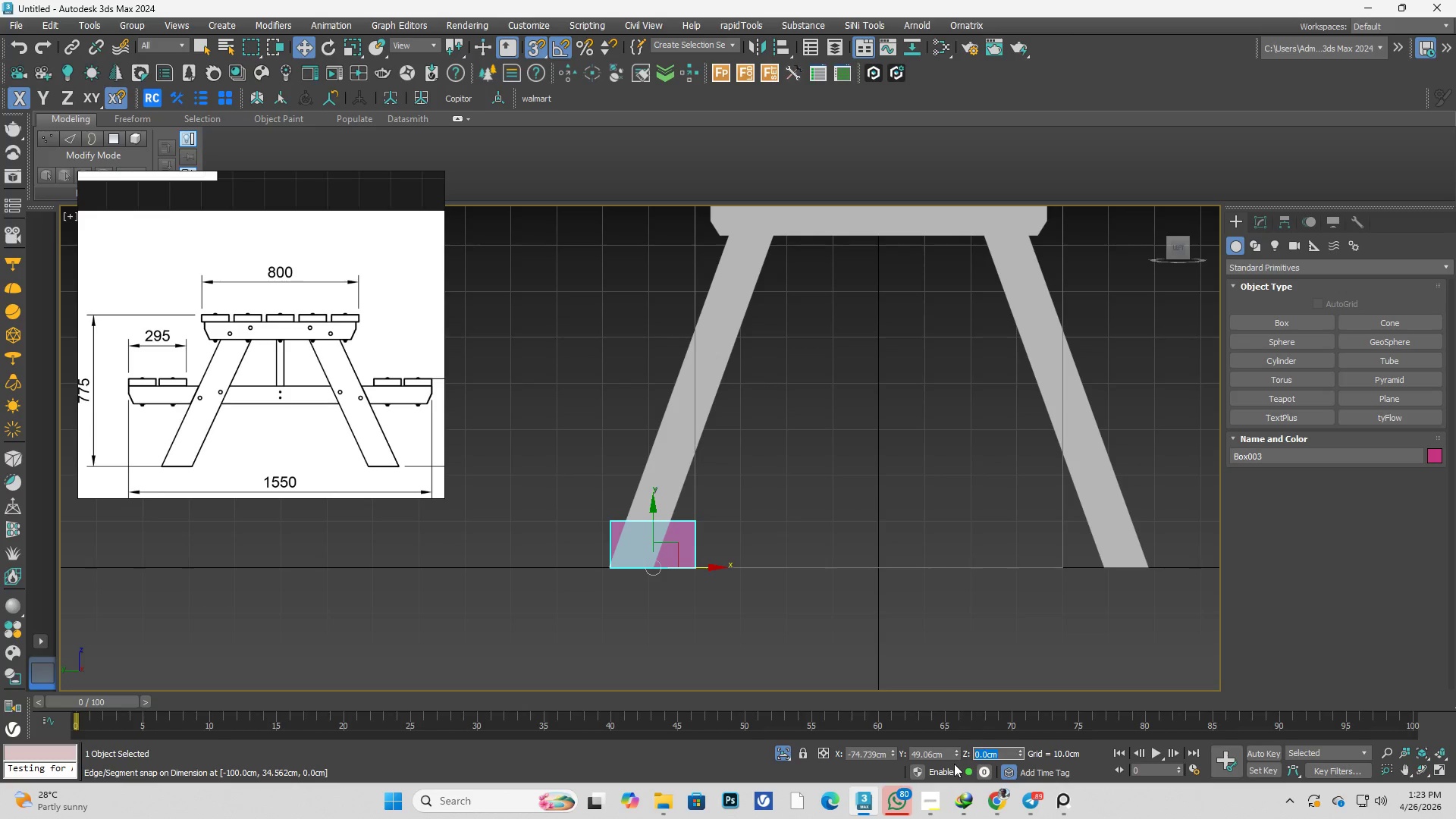 
key(Numpad6)
 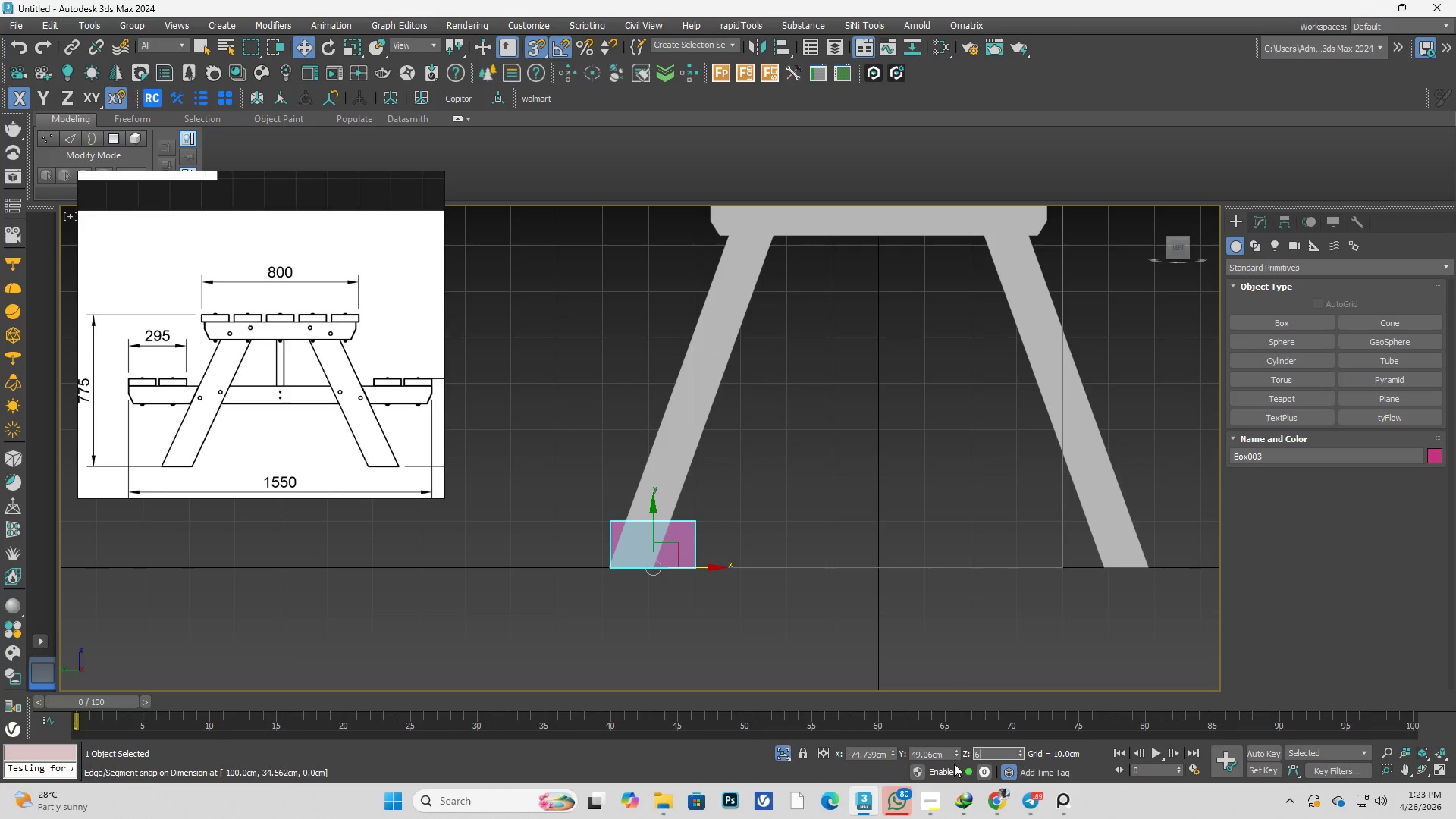 
key(Numpad0)
 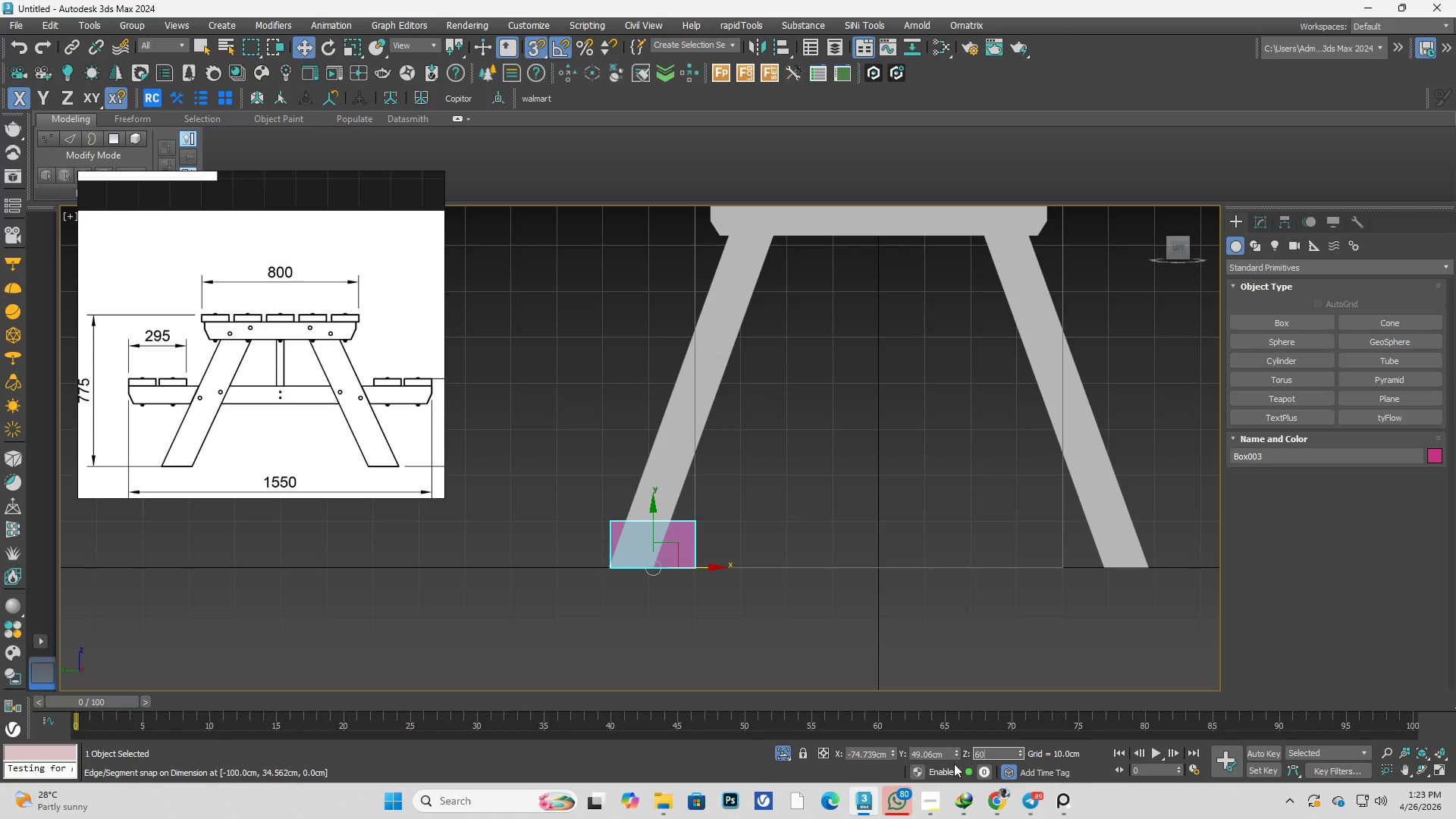 
key(Enter)
 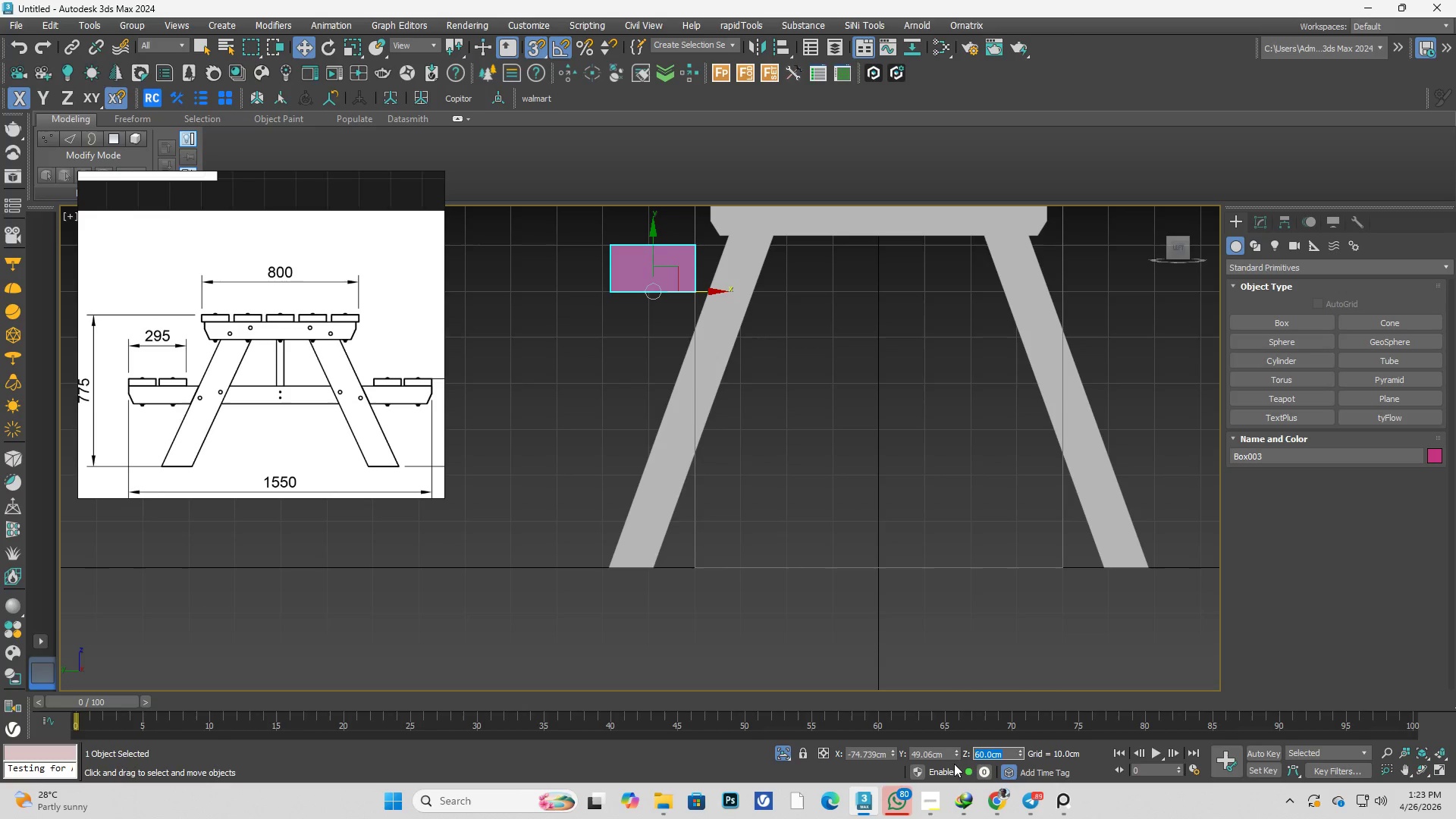 
key(Numpad4)
 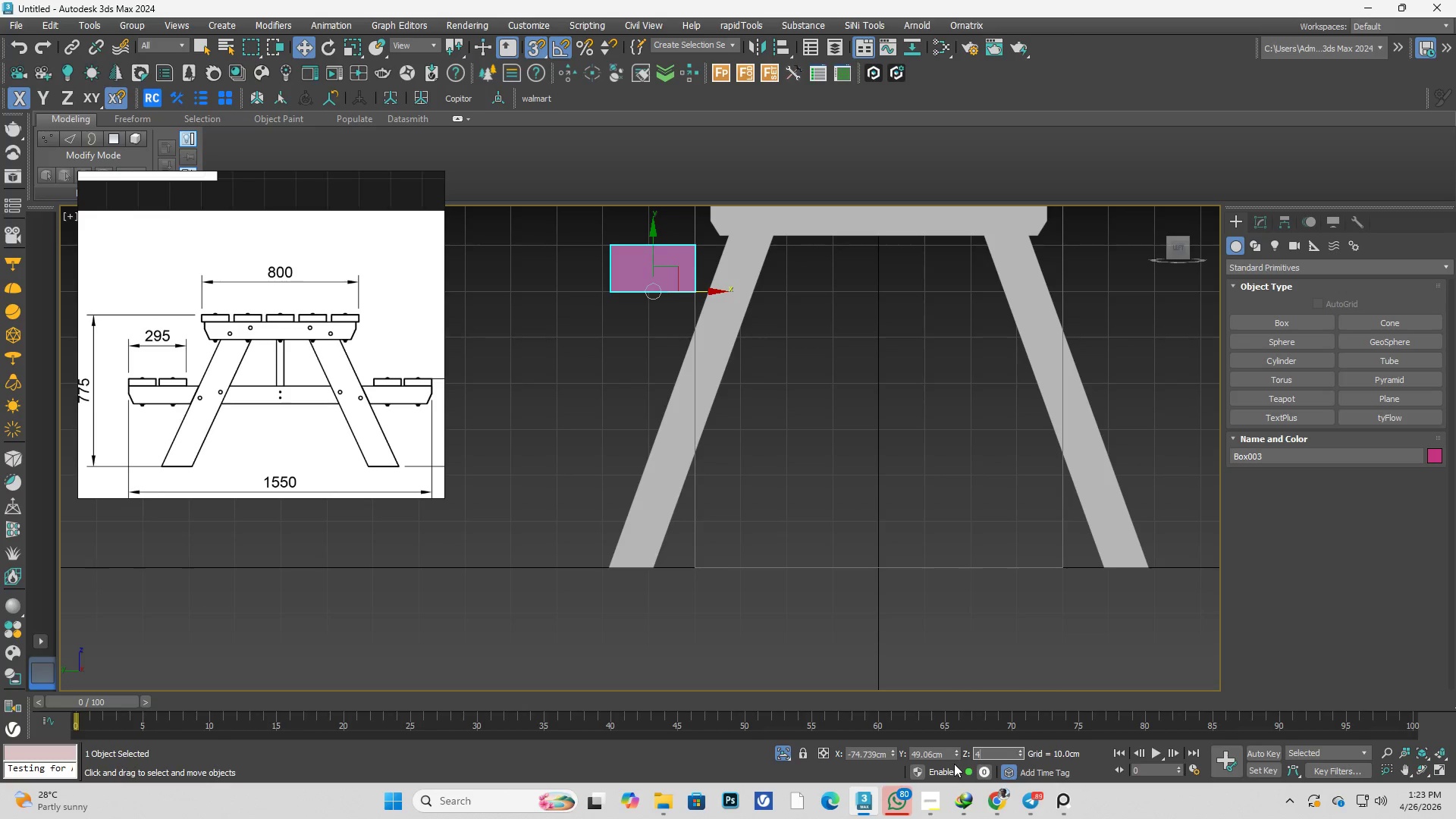 
key(Numpad0)
 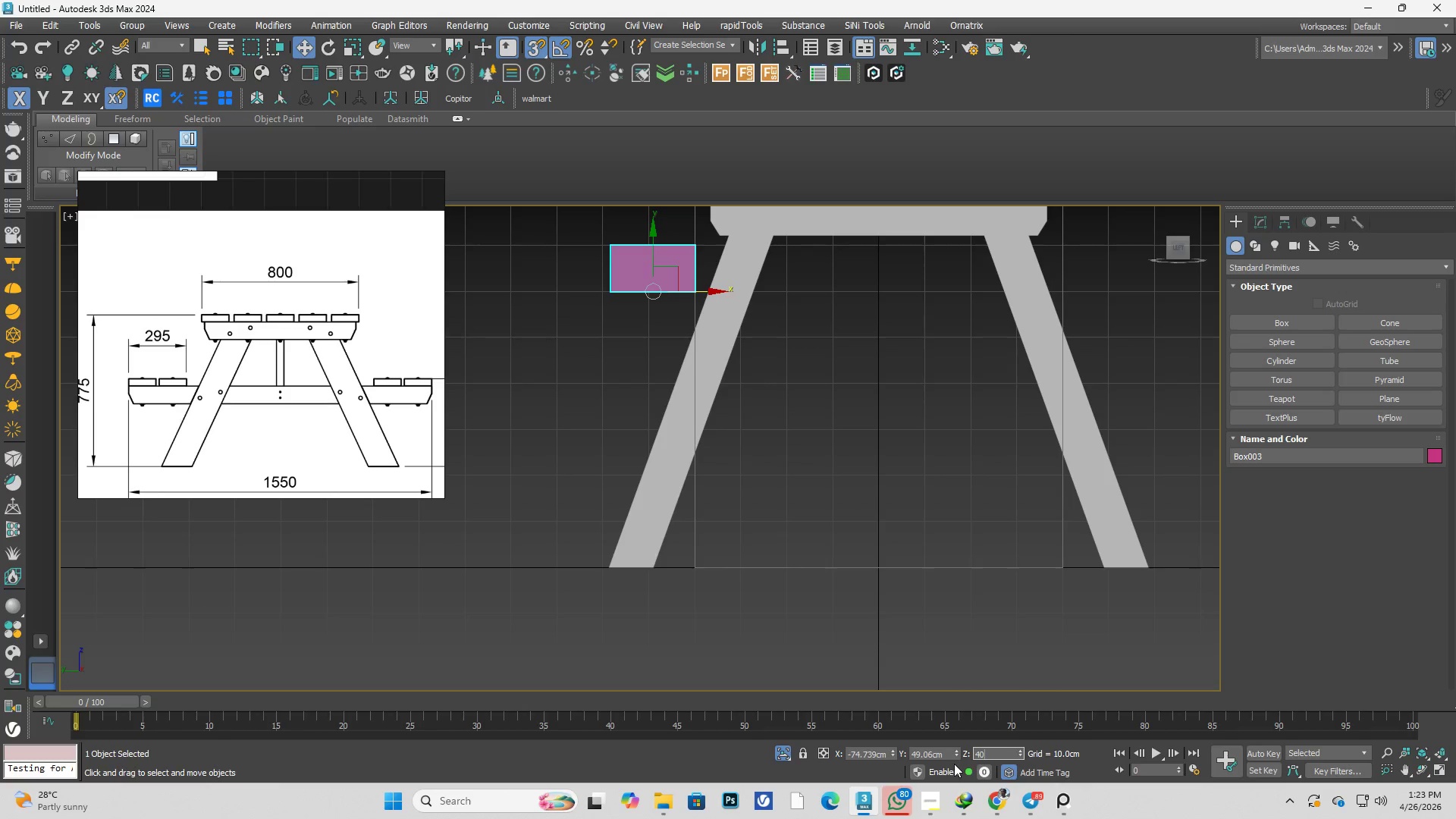 
key(Enter)
 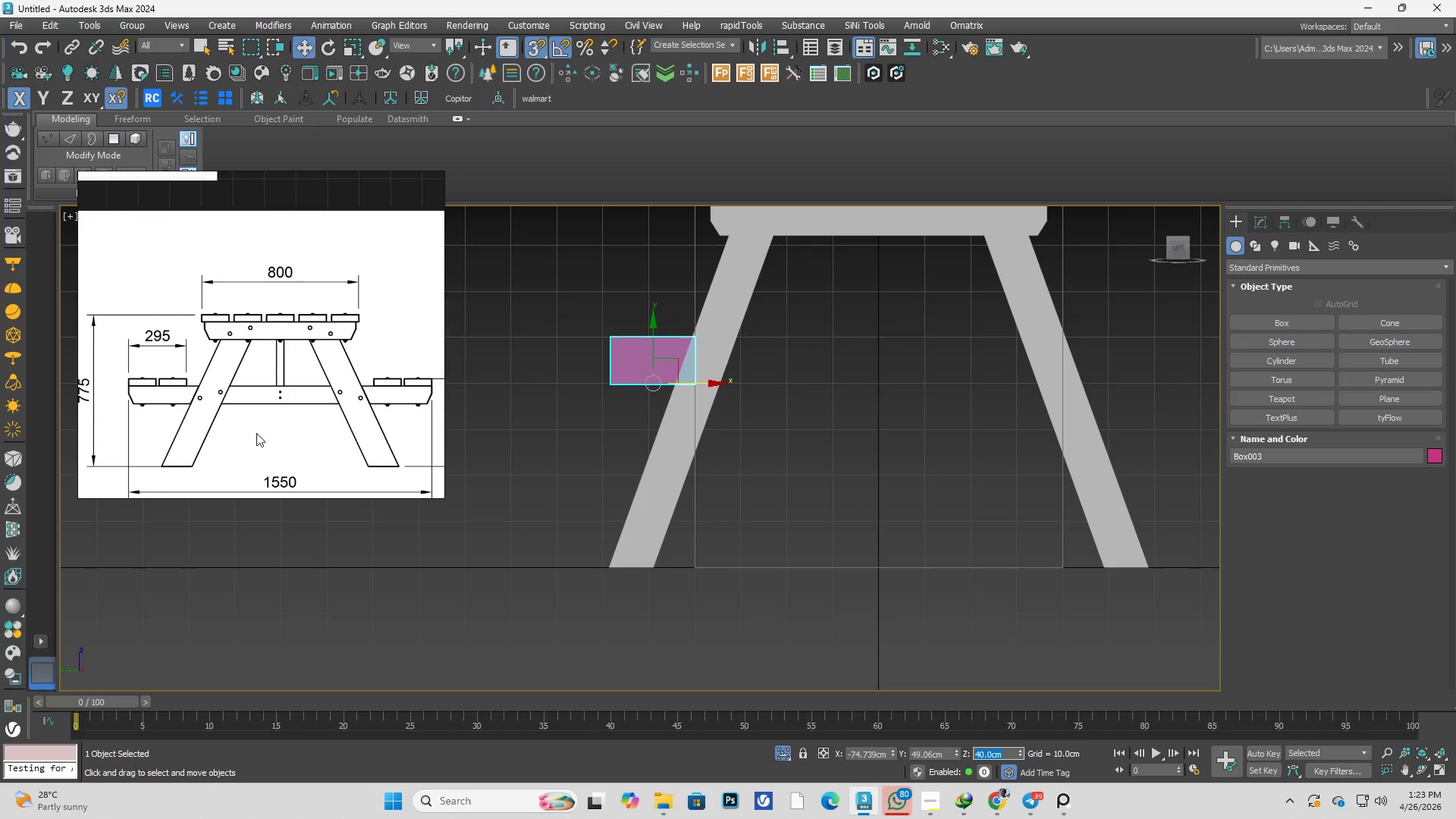 
scroll: coordinate [262, 431], scroll_direction: down, amount: 2.0
 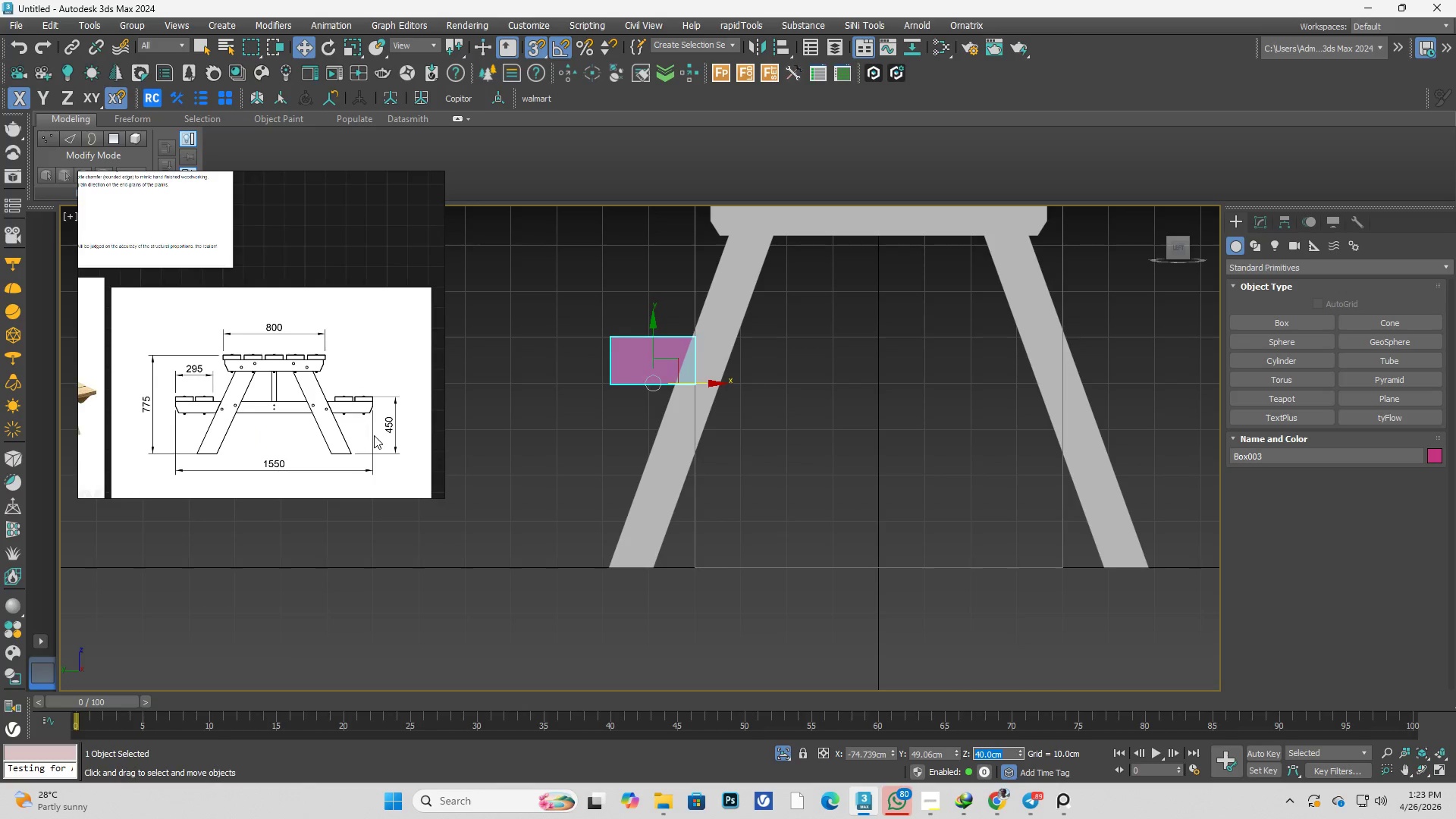 
scroll: coordinate [375, 435], scroll_direction: up, amount: 1.0
 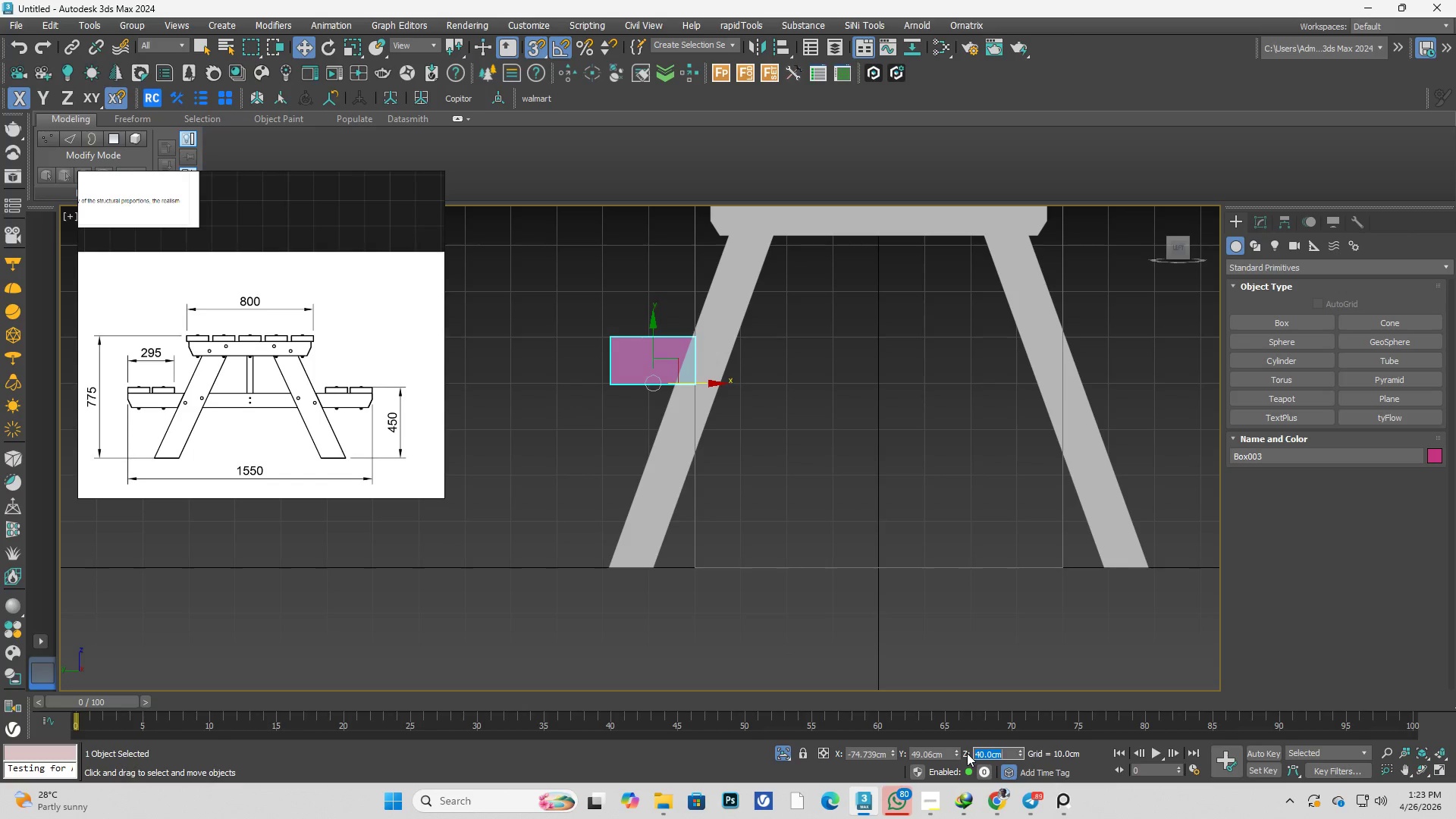 
right_click([635, 372])
 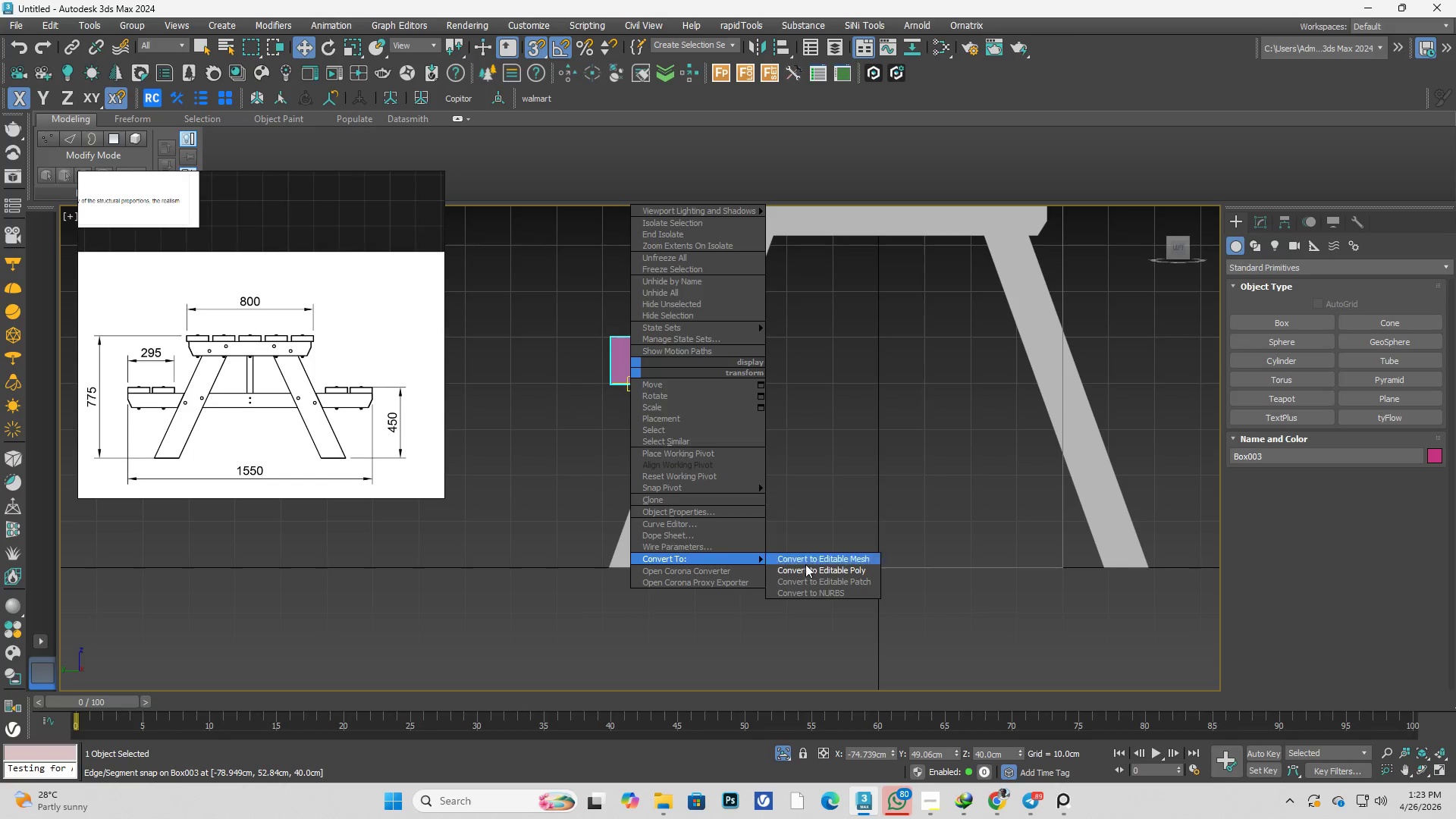 
left_click([817, 568])
 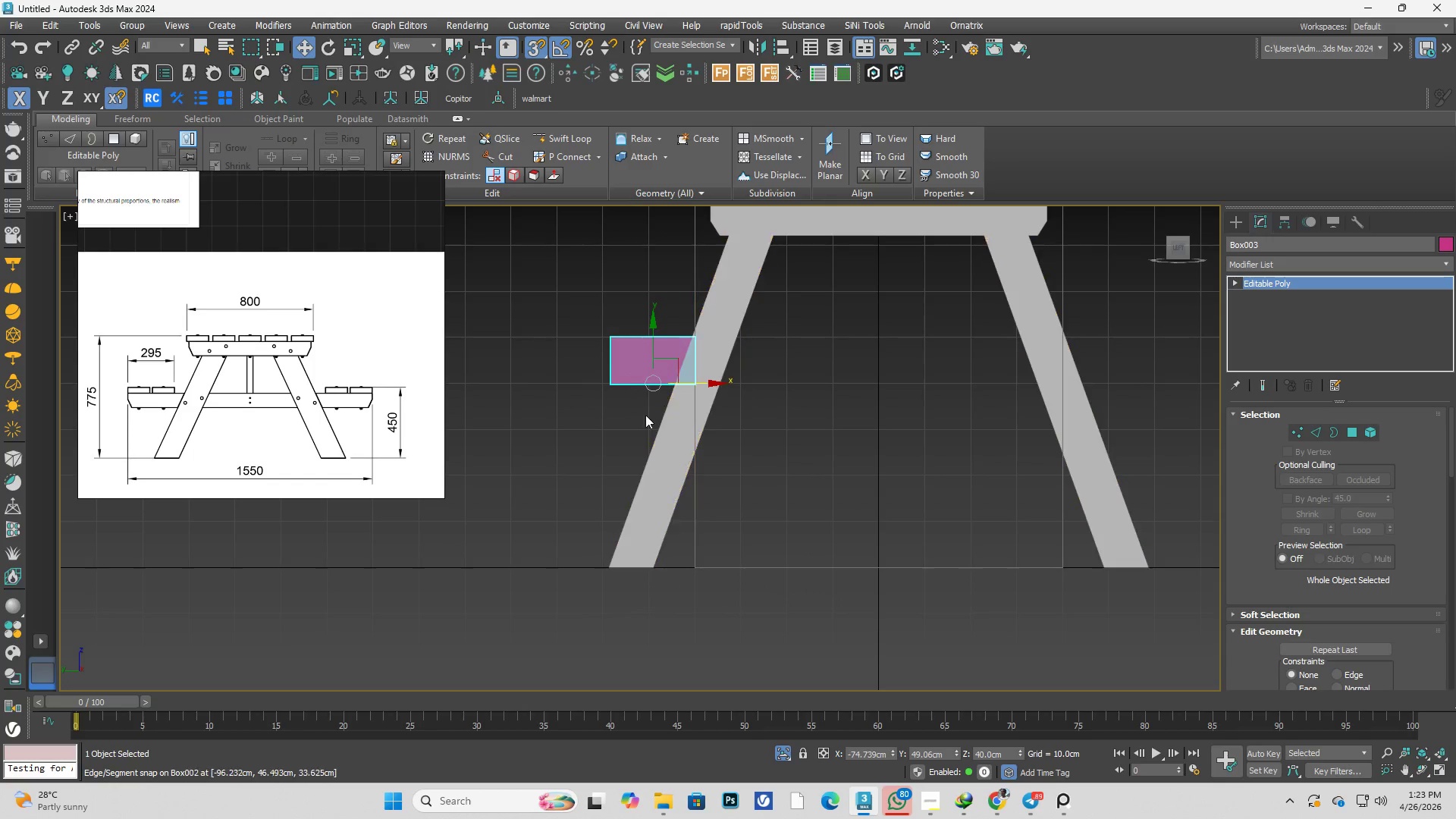 
key(1)
 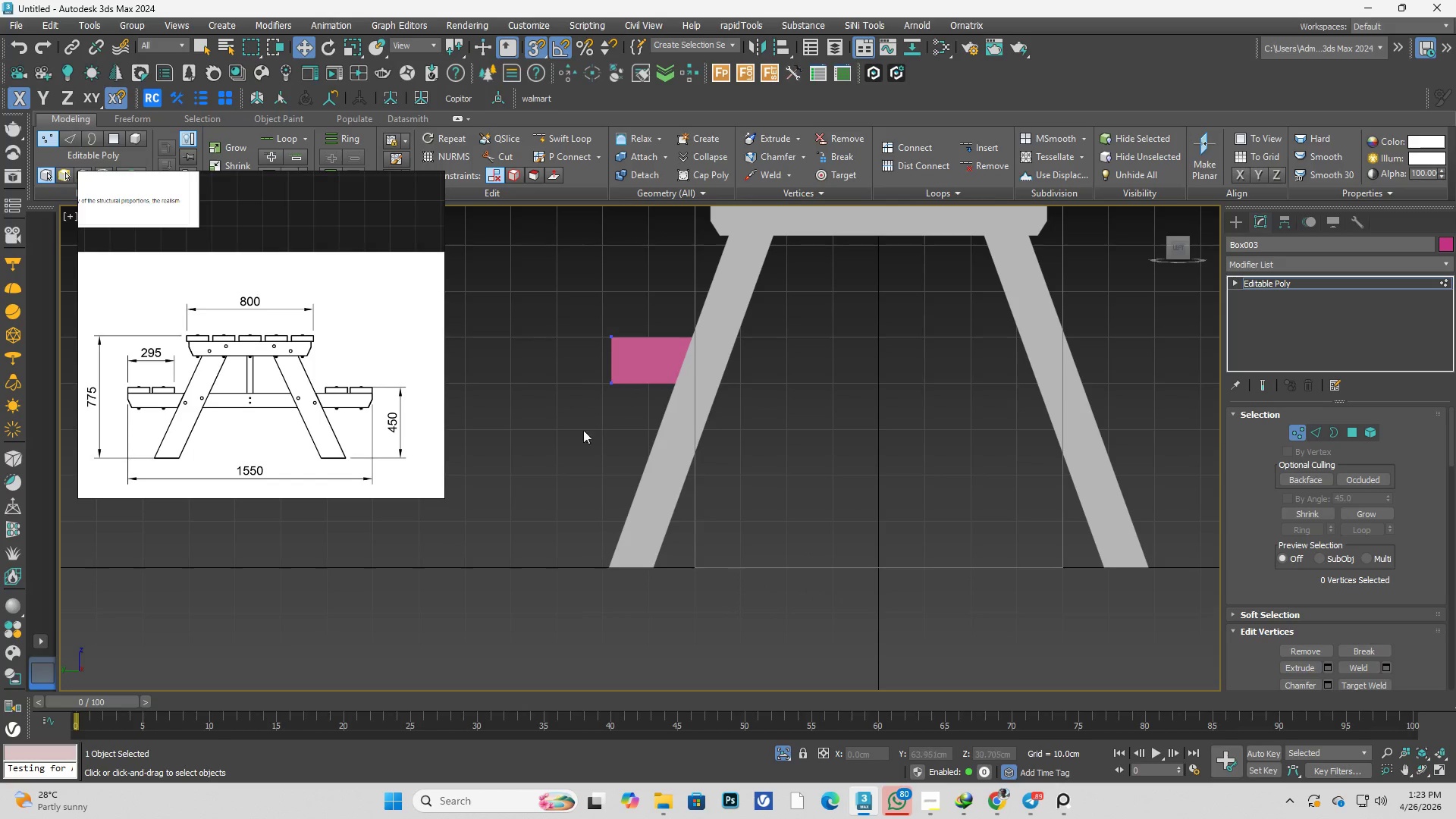 
left_click_drag(start_coordinate=[578, 439], to_coordinate=[711, 369])
 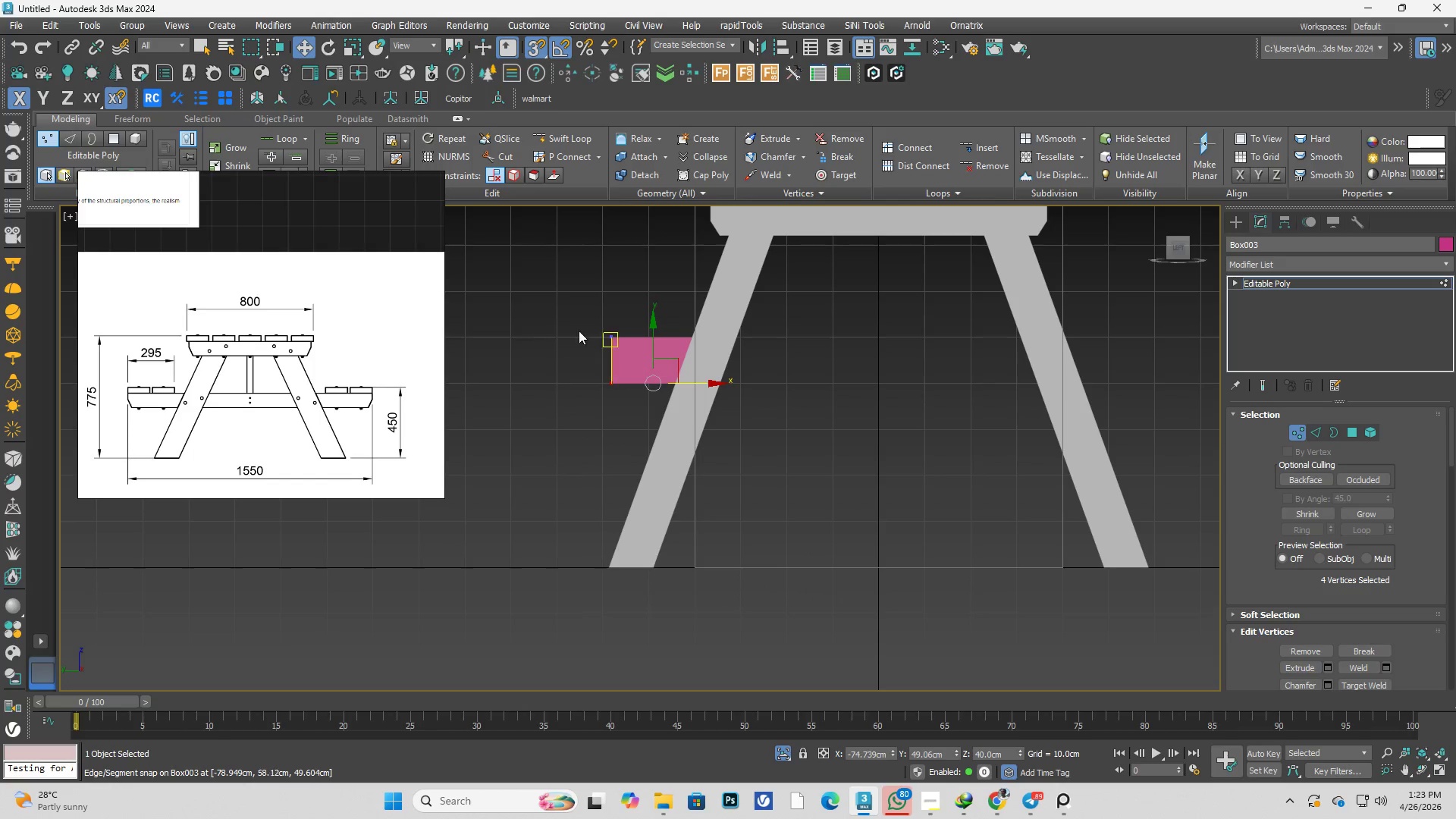 
left_click_drag(start_coordinate=[556, 316], to_coordinate=[758, 345])
 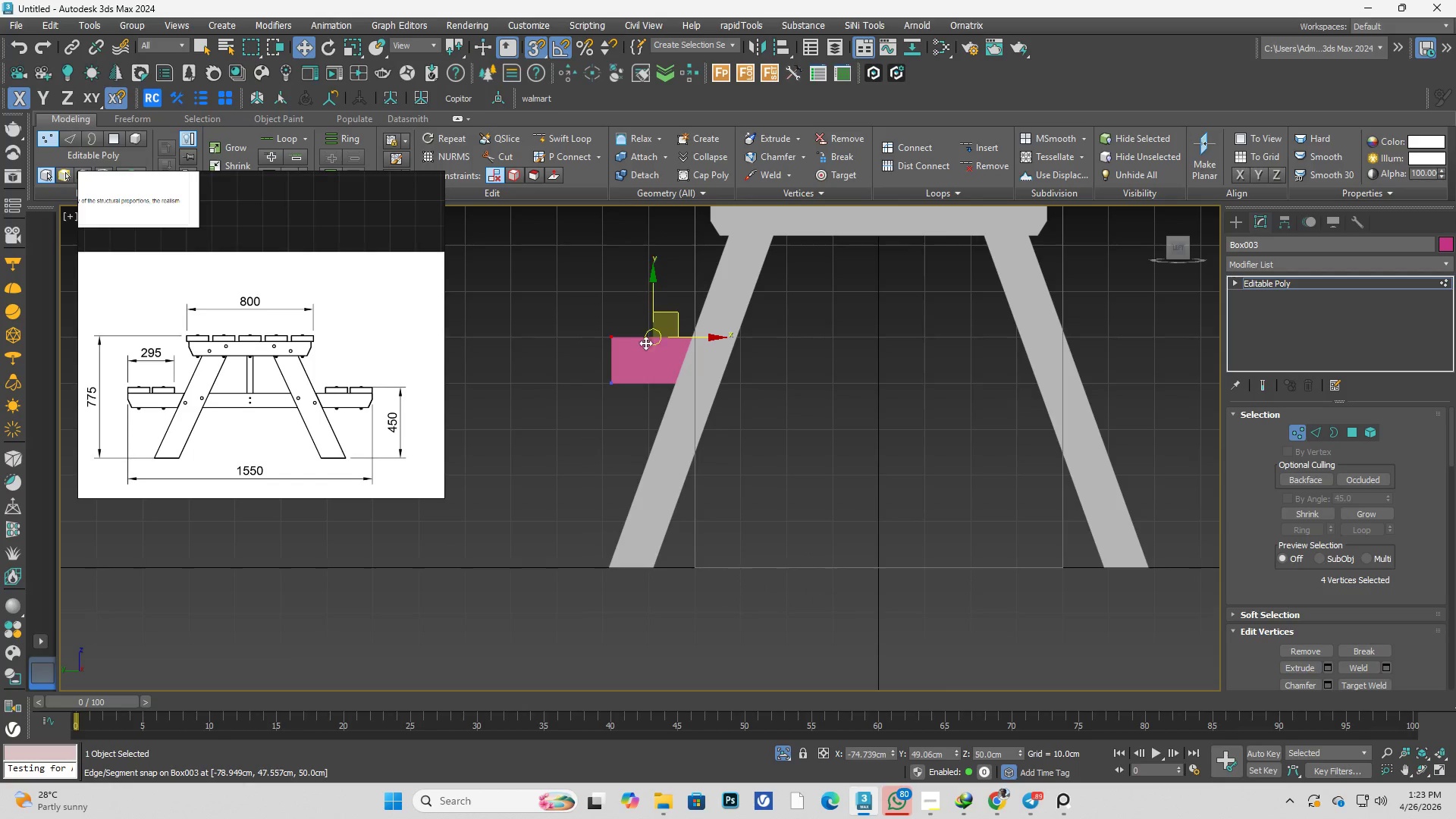 
scroll: coordinate [645, 340], scroll_direction: up, amount: 2.0
 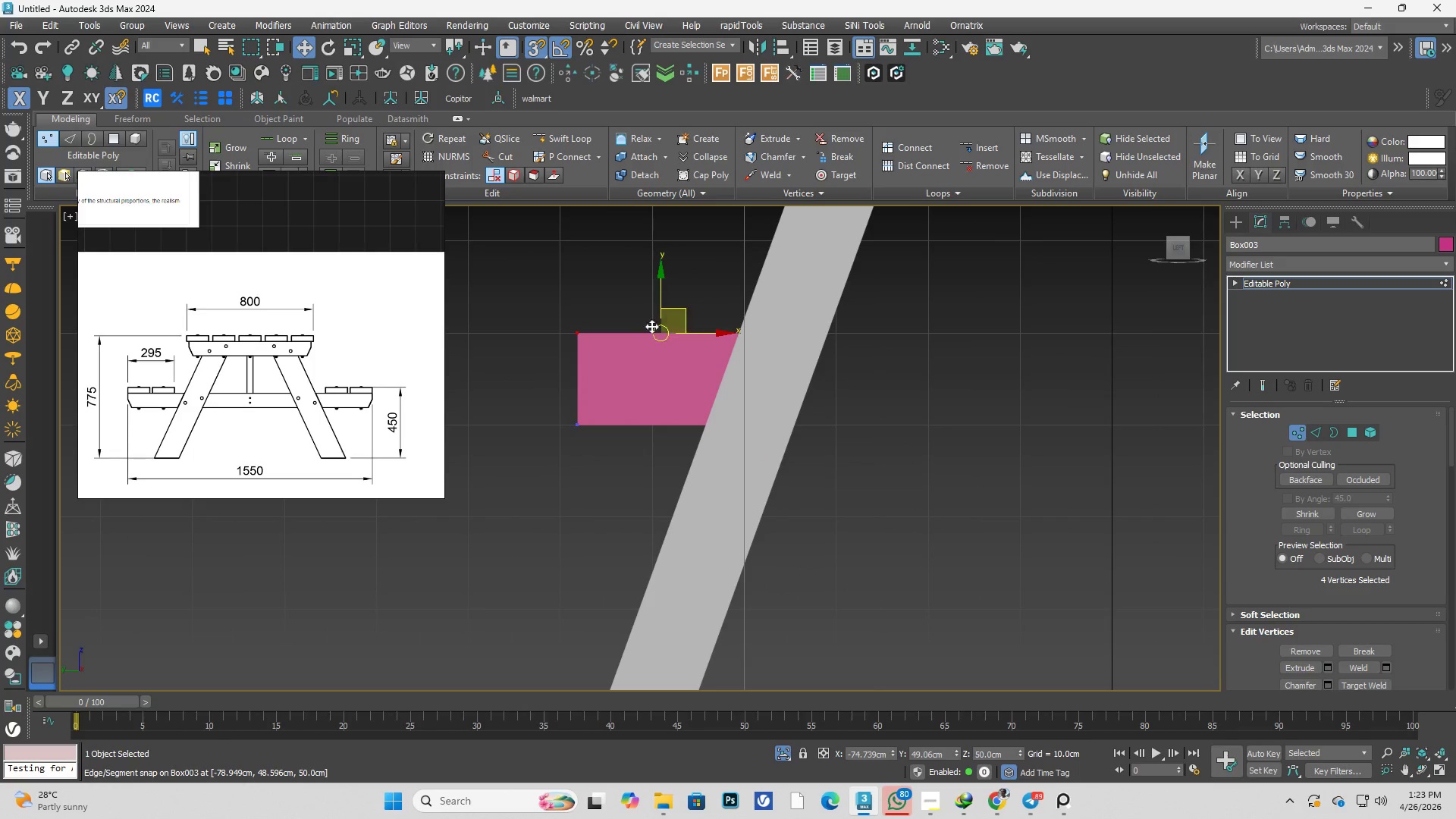 
left_click_drag(start_coordinate=[542, 488], to_coordinate=[852, 376])
 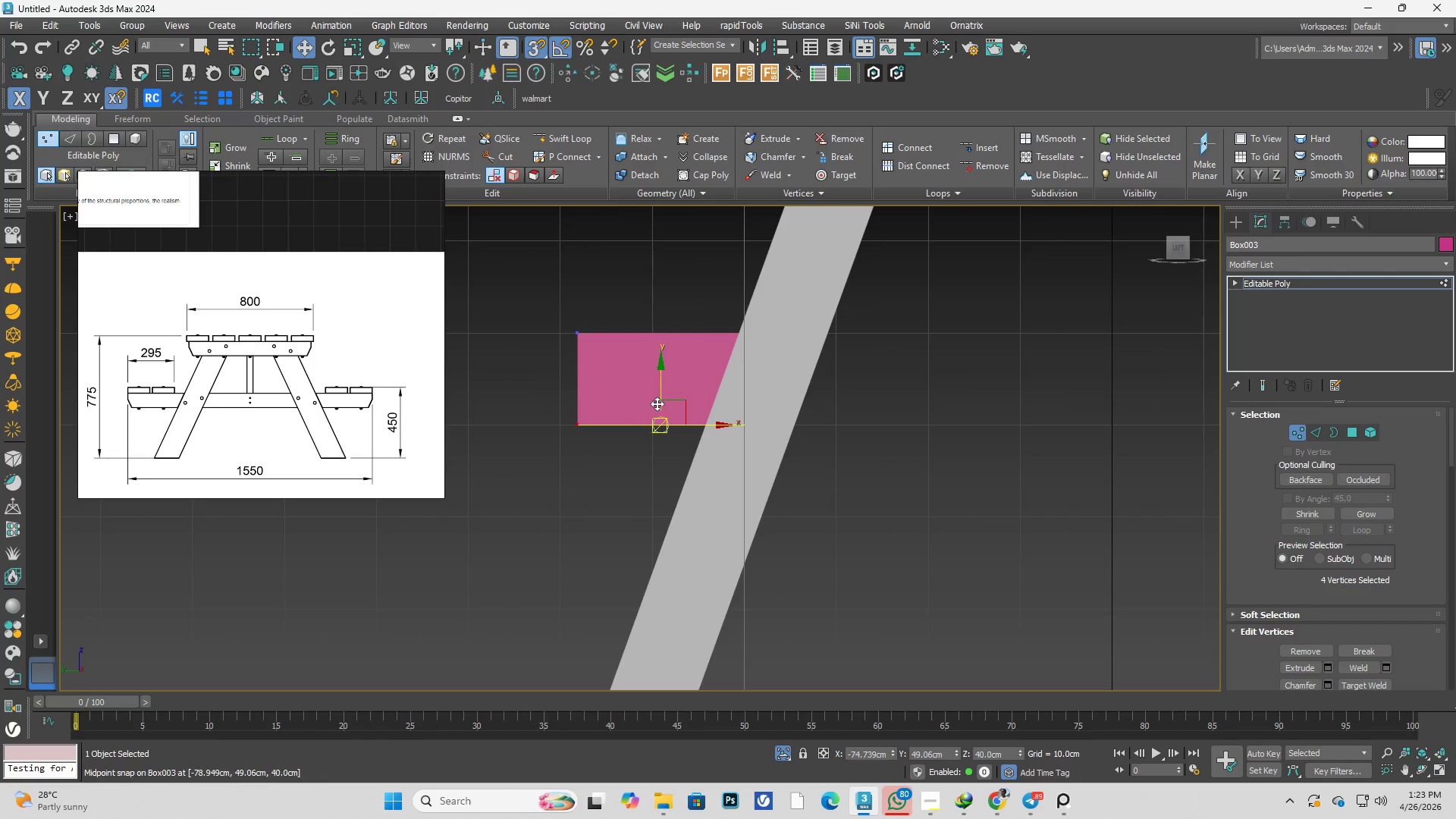 
left_click_drag(start_coordinate=[657, 403], to_coordinate=[666, 471])
 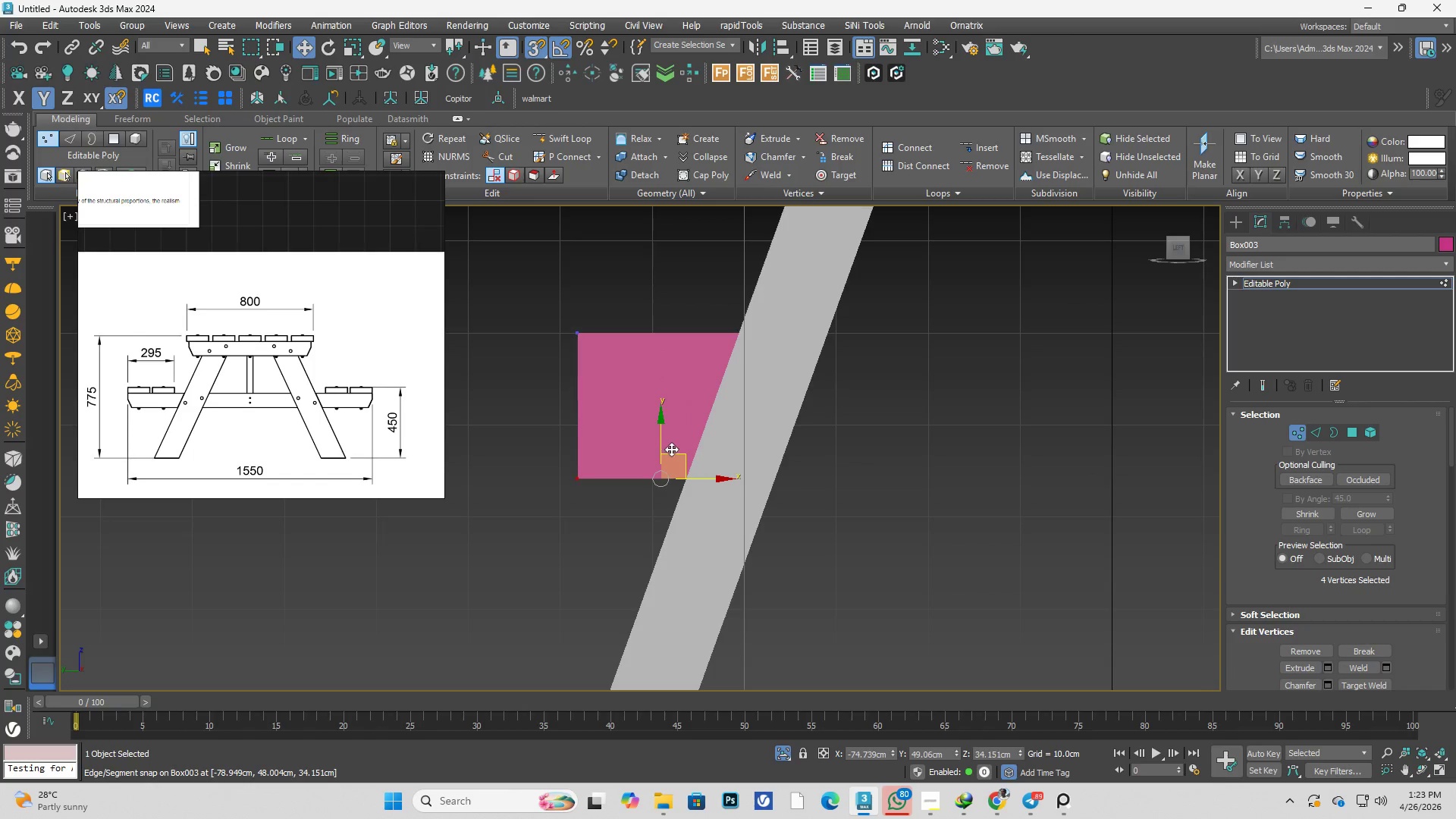 
key(Control+ControlLeft)
 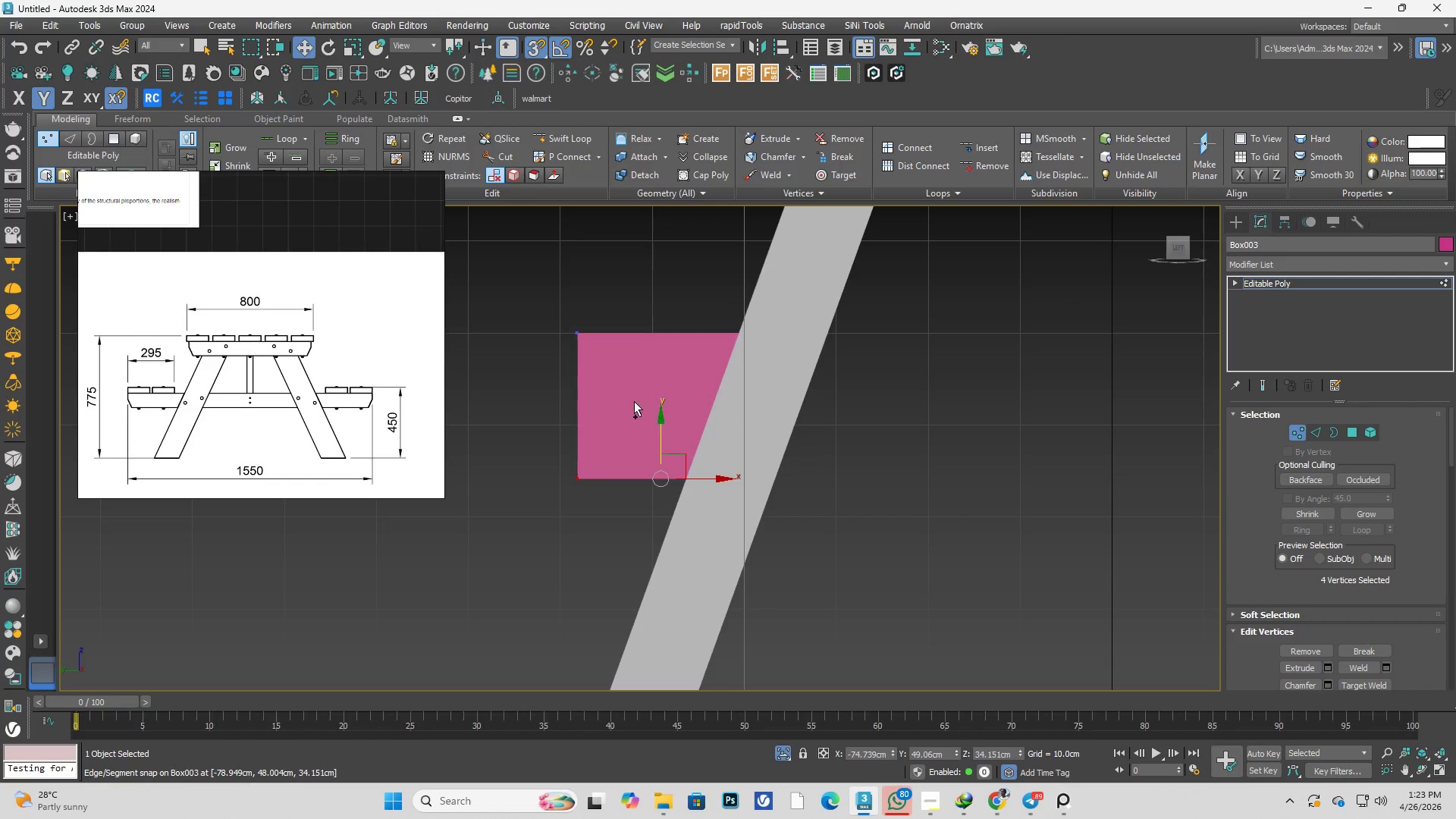 
key(Control+Z)
 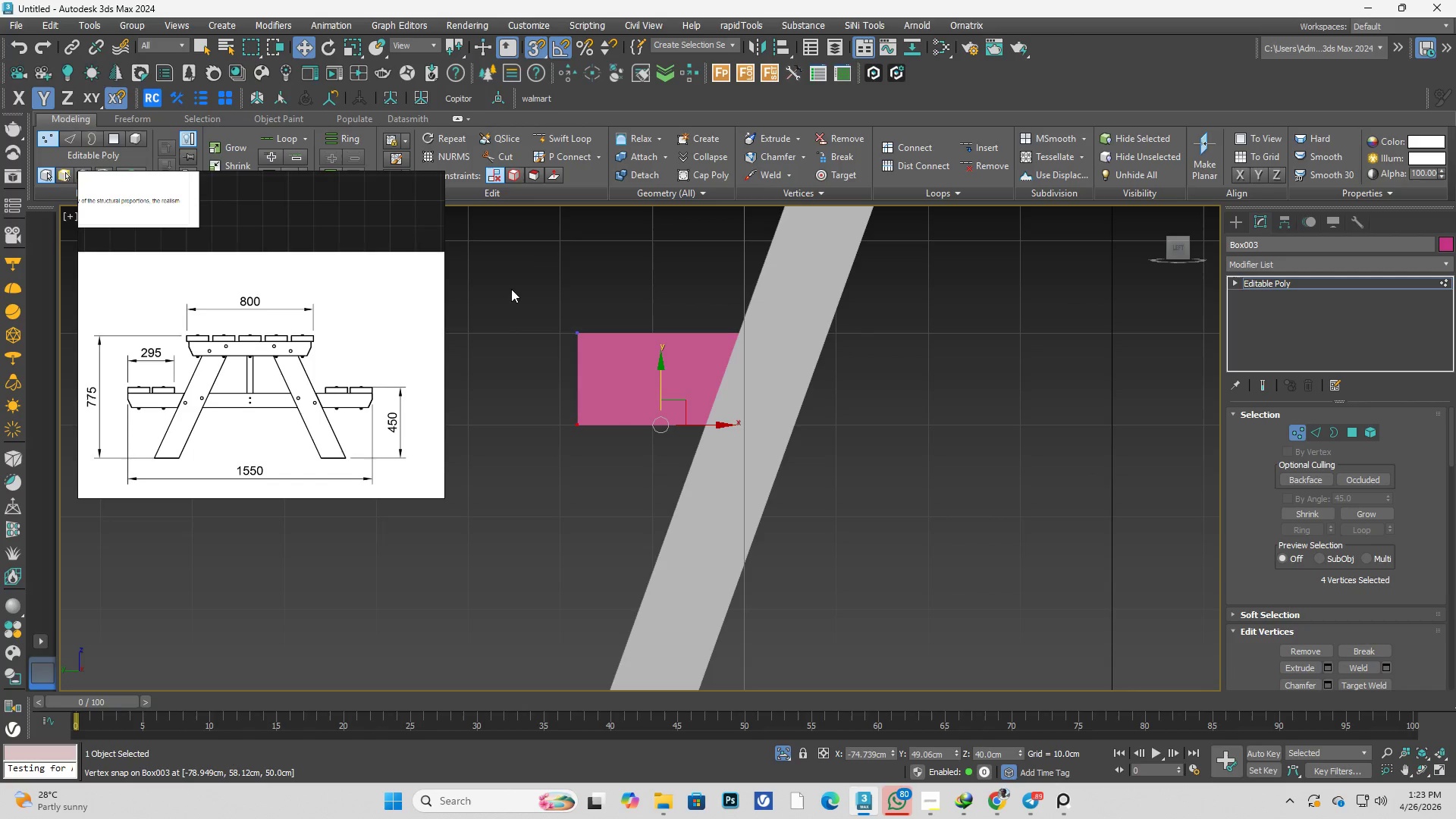 
left_click_drag(start_coordinate=[509, 287], to_coordinate=[903, 490])
 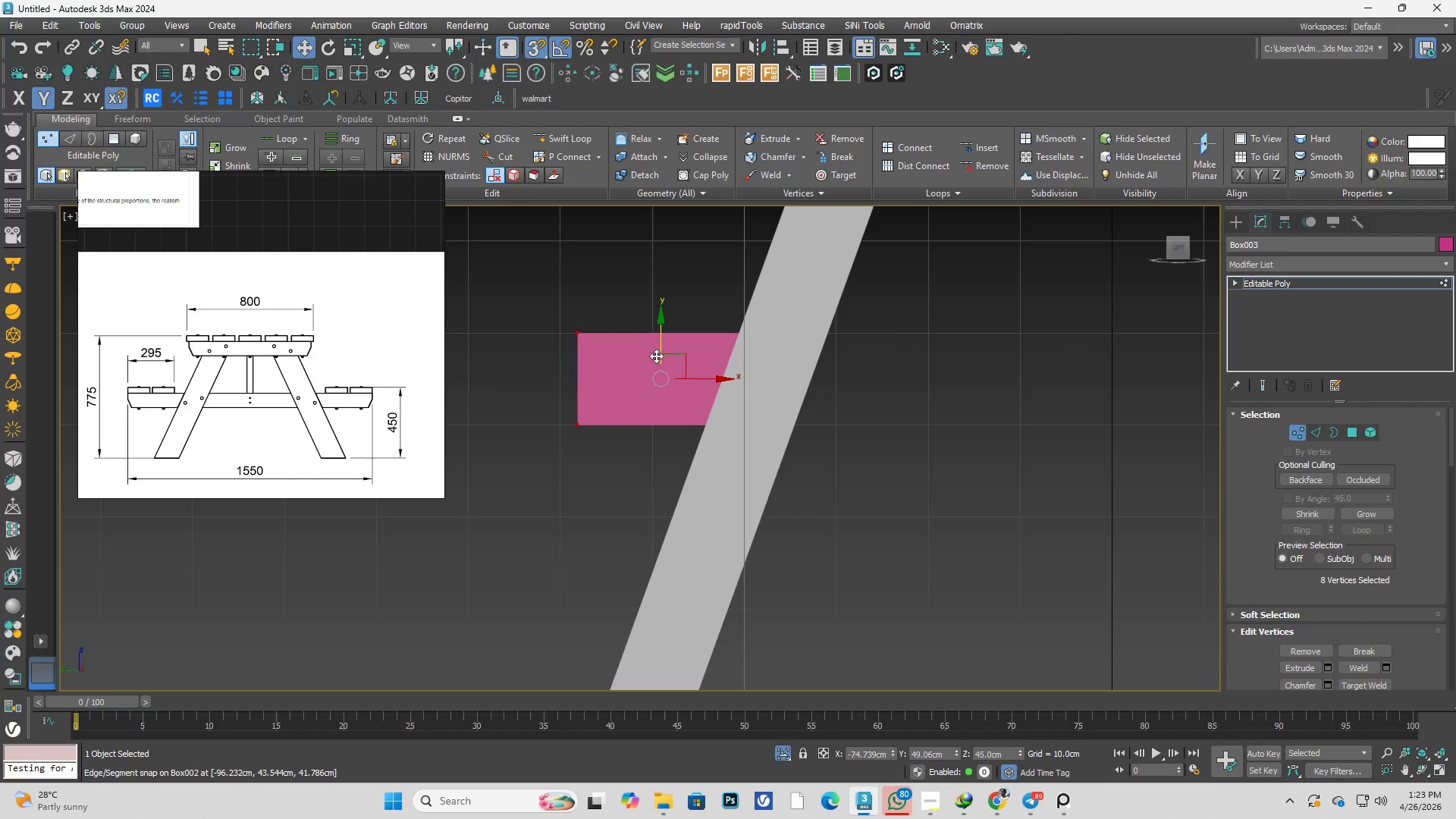 
left_click_drag(start_coordinate=[656, 356], to_coordinate=[660, 474])
 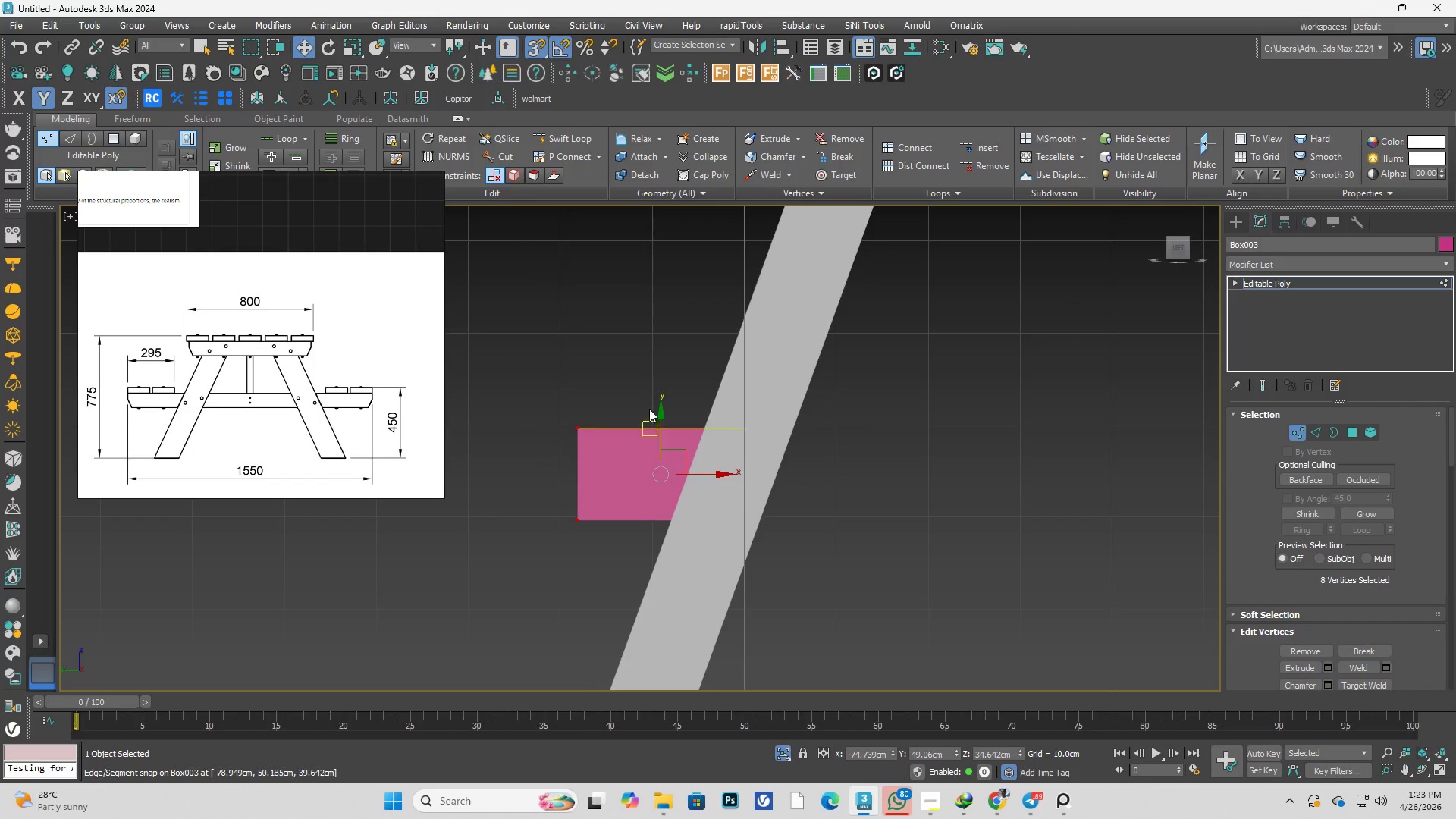 
scroll: coordinate [656, 415], scroll_direction: down, amount: 3.0
 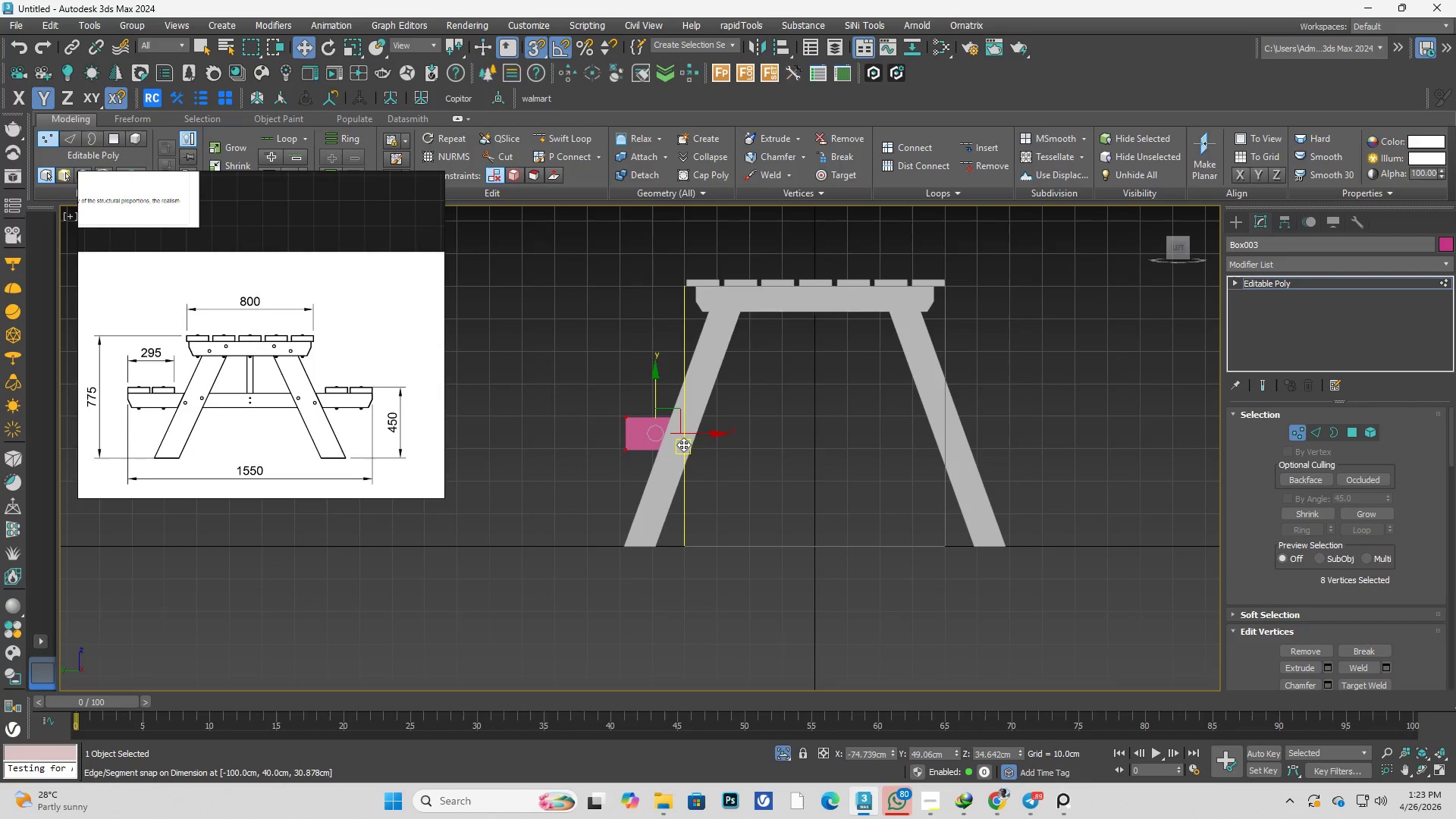 
scroll: coordinate [682, 439], scroll_direction: up, amount: 1.0
 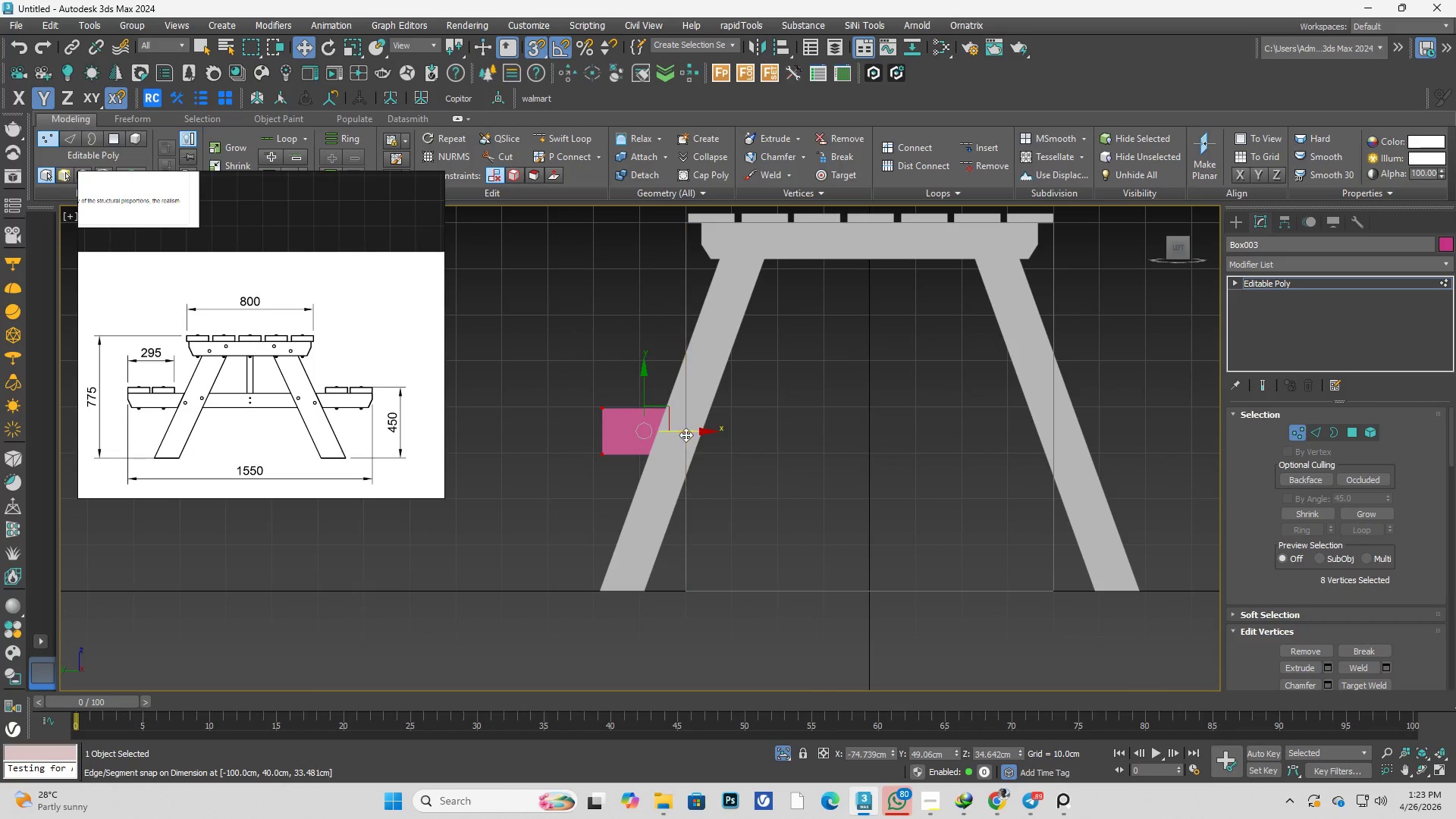 
key(F2)
 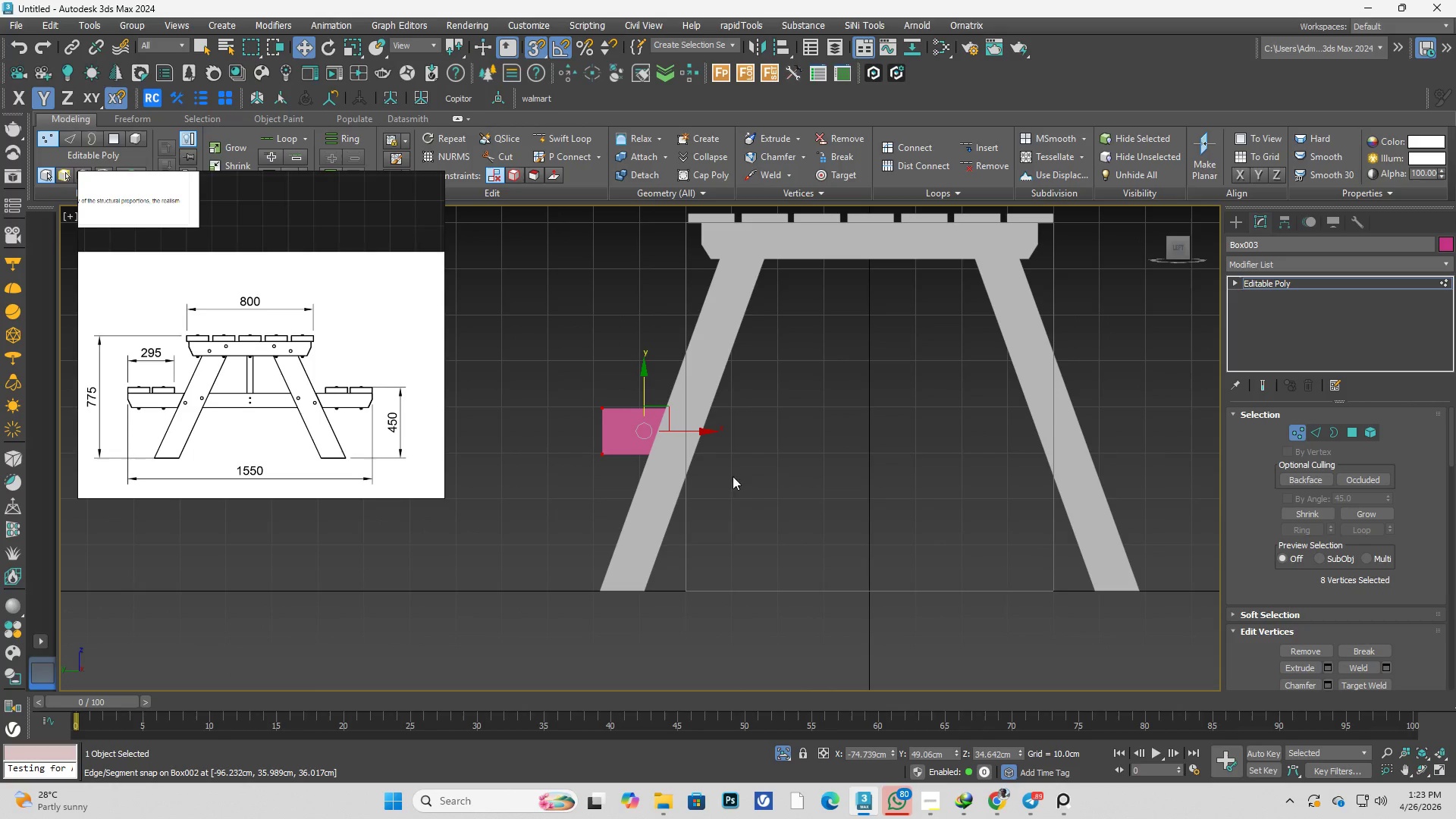 
scroll: coordinate [645, 455], scroll_direction: down, amount: 1.0
 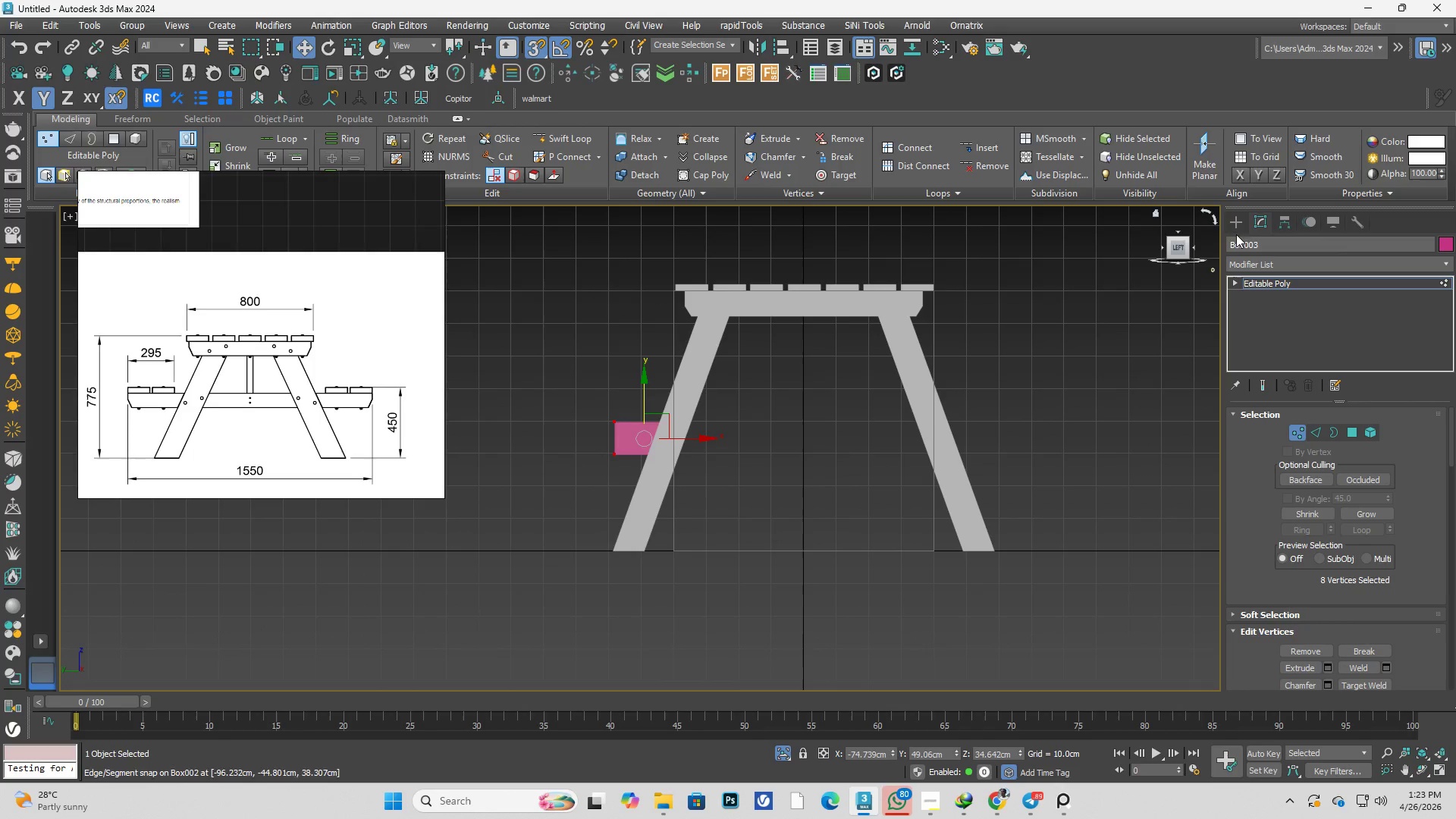 
double_click([1075, 414])
 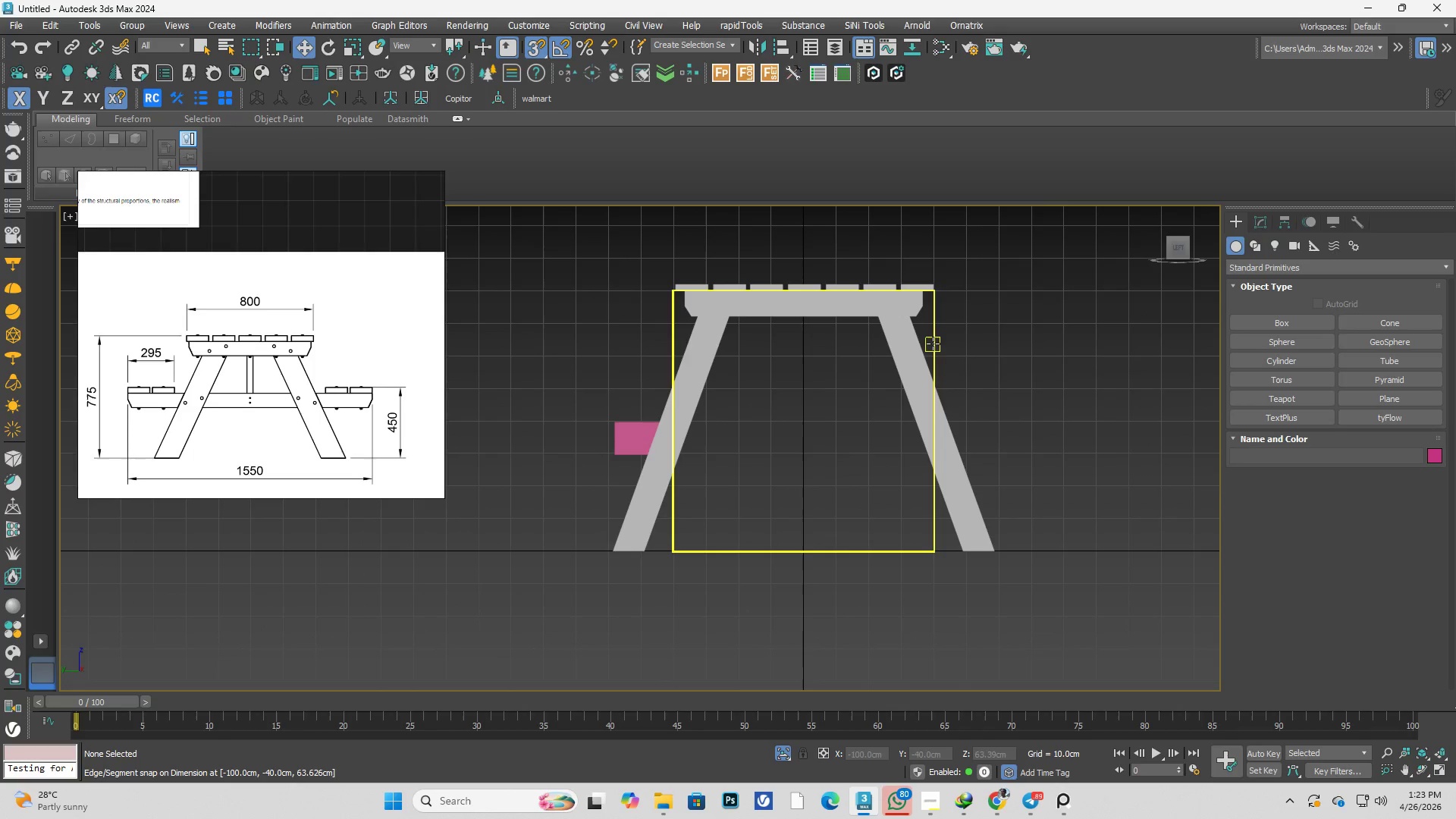 
left_click([932, 343])
 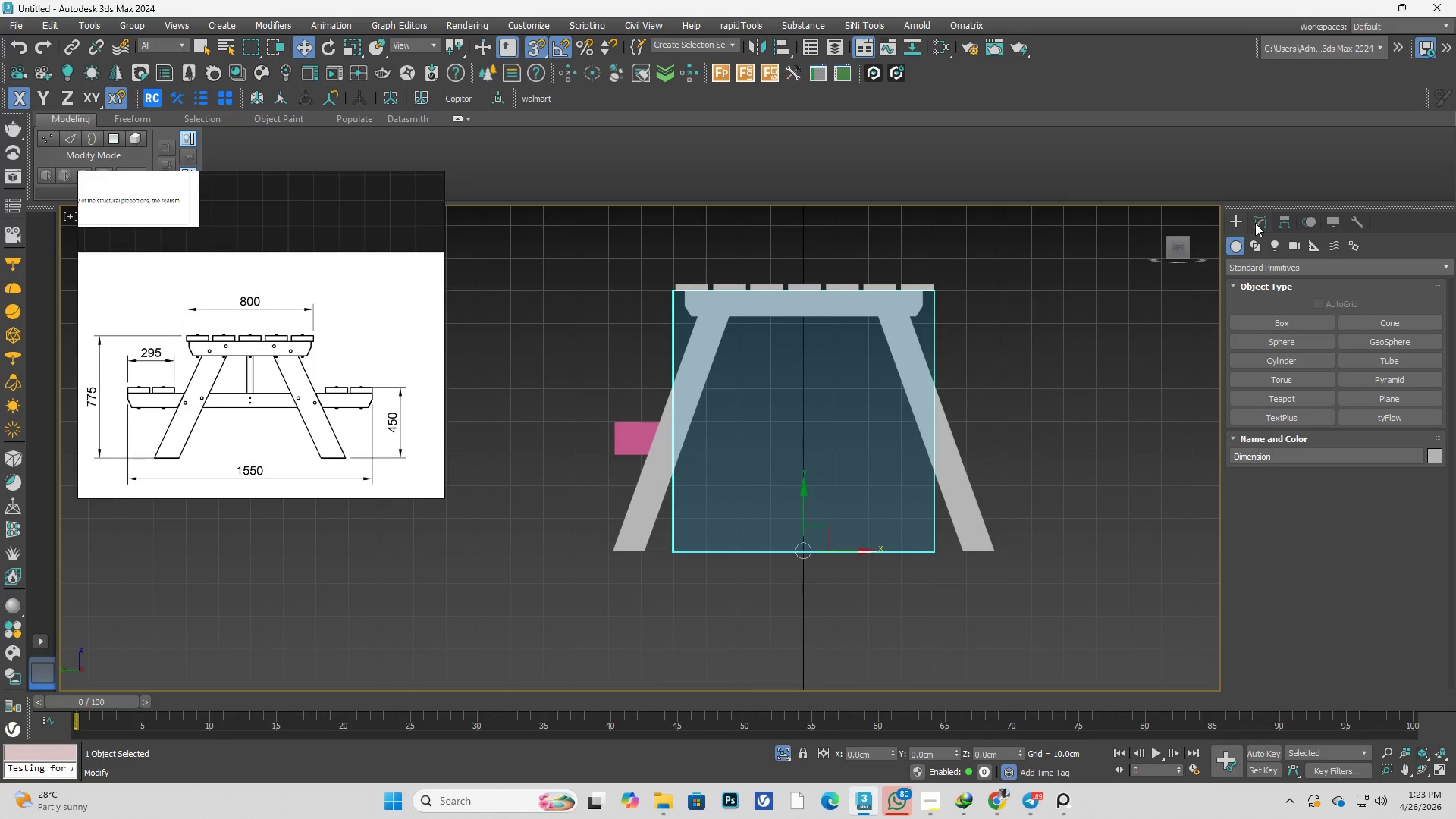 
left_click([1255, 223])
 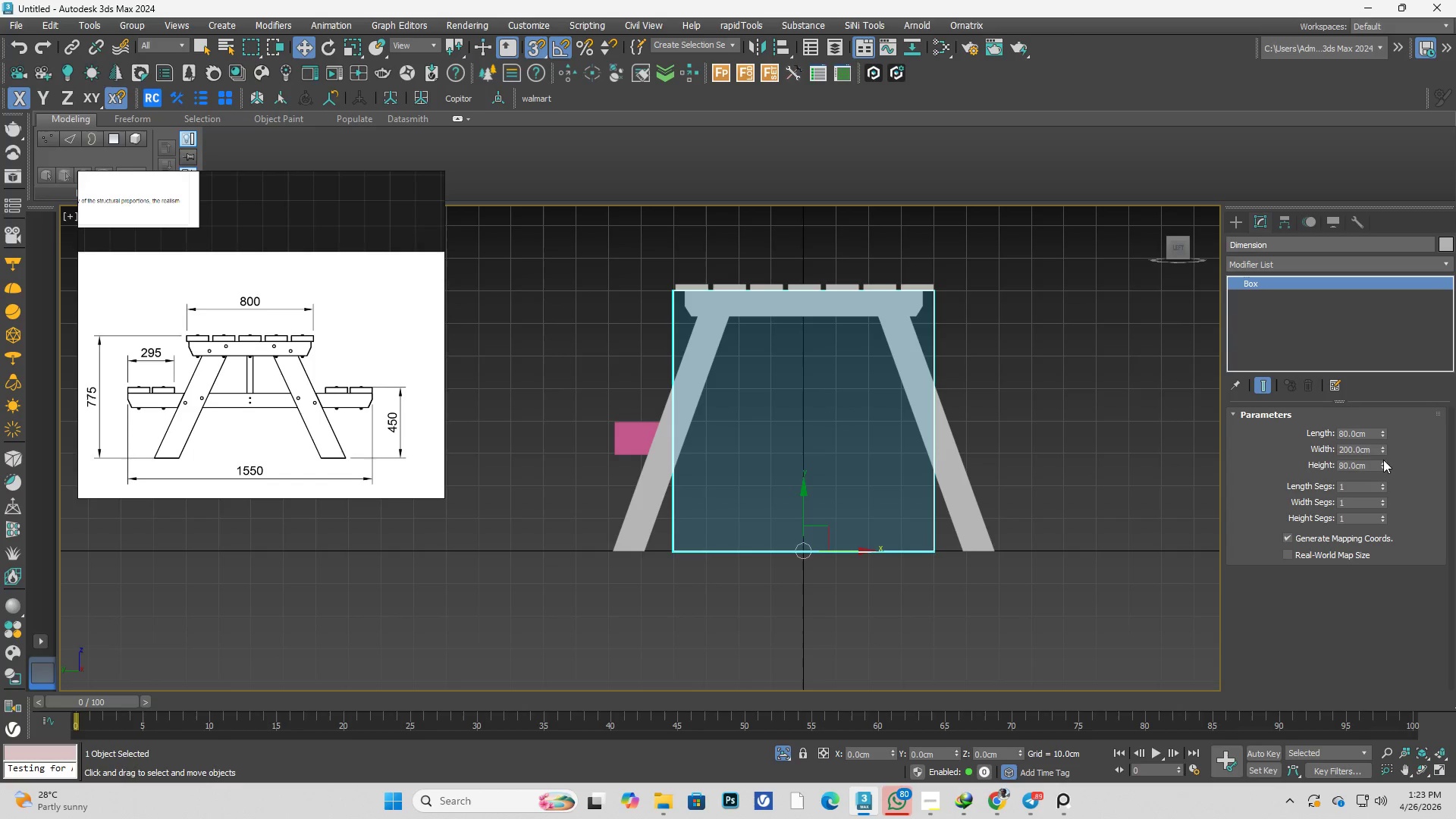 
left_click_drag(start_coordinate=[1383, 448], to_coordinate=[1383, 426])
 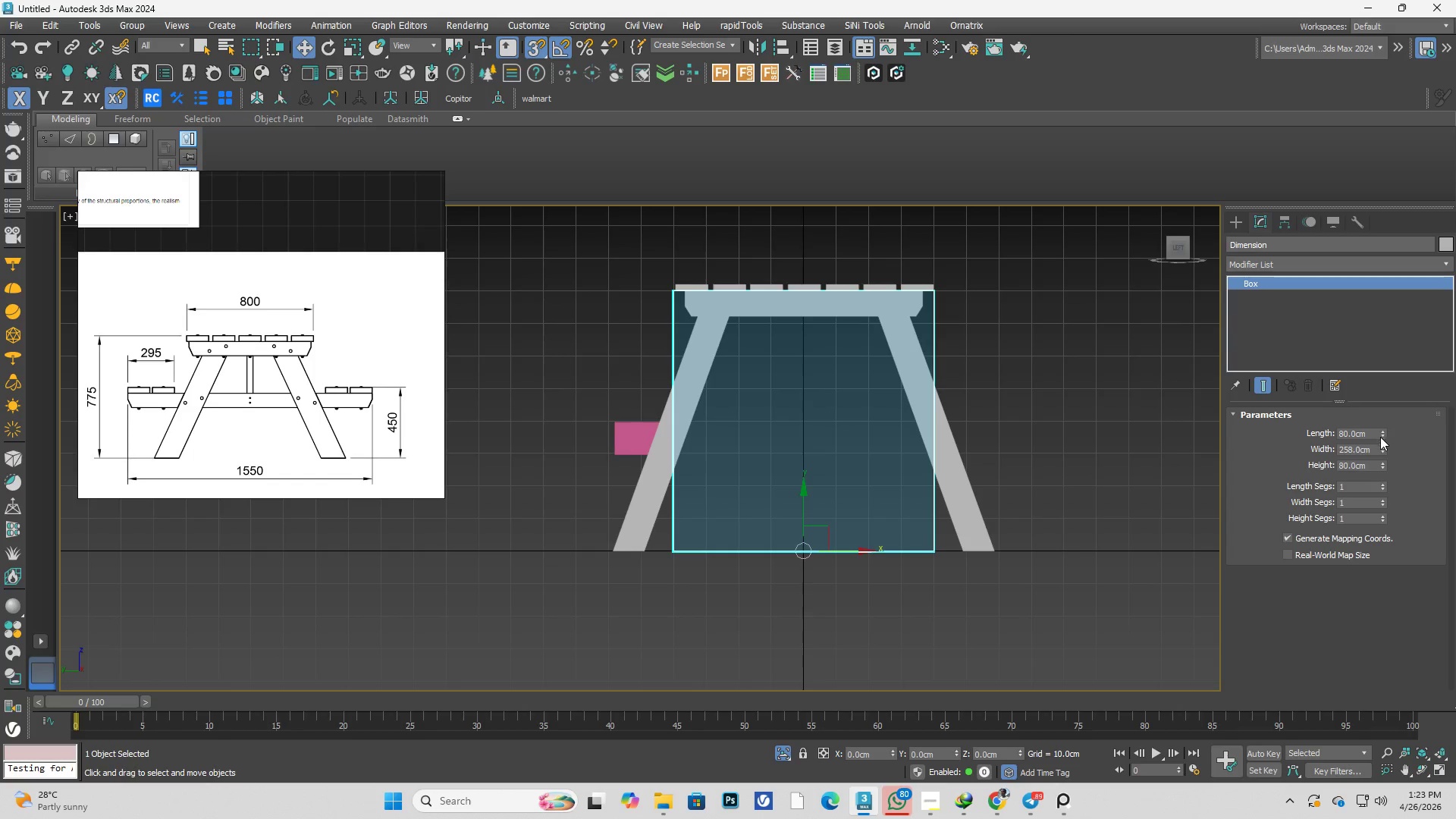 
key(Control+ControlLeft)
 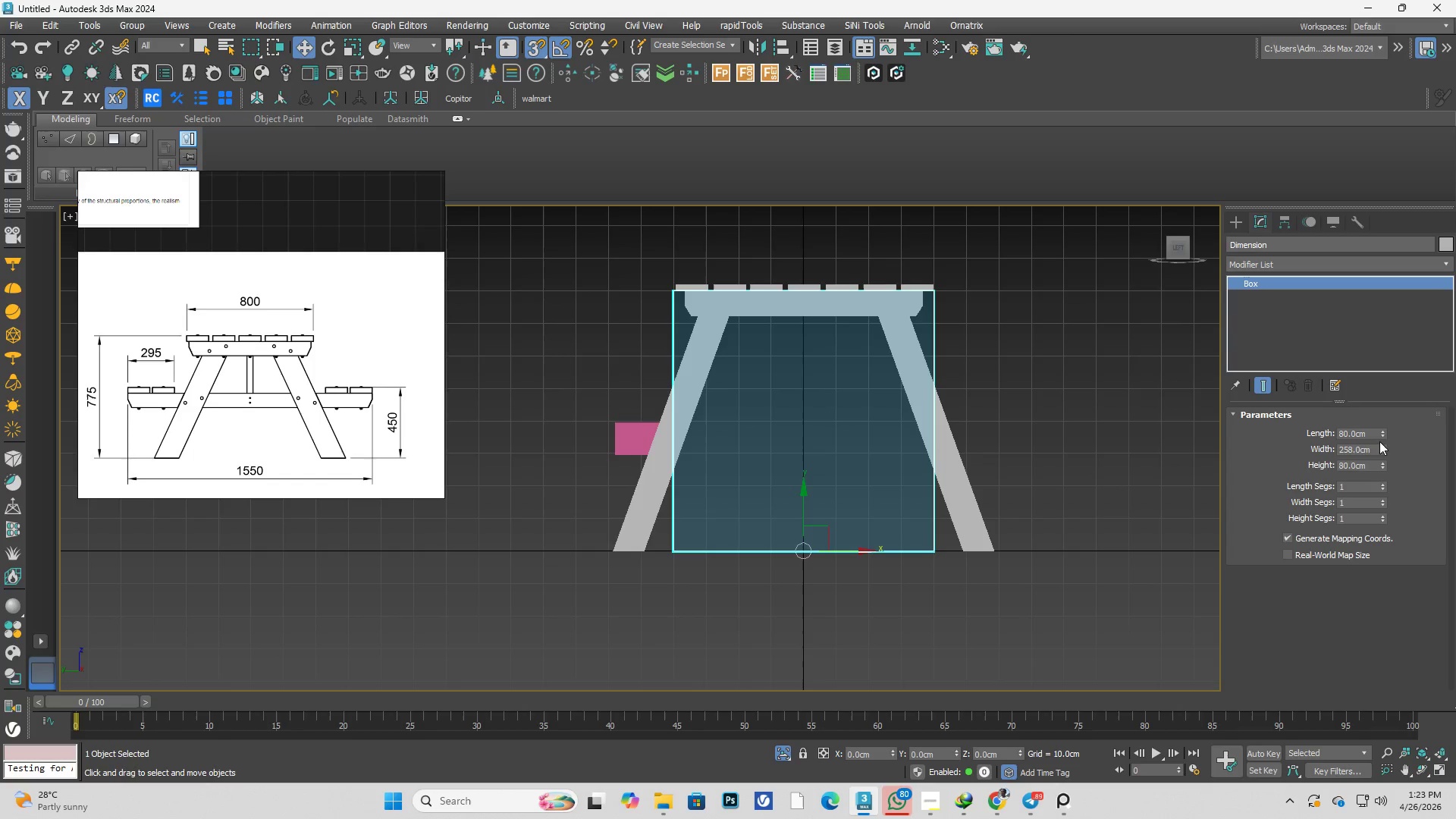 
key(Control+Z)
 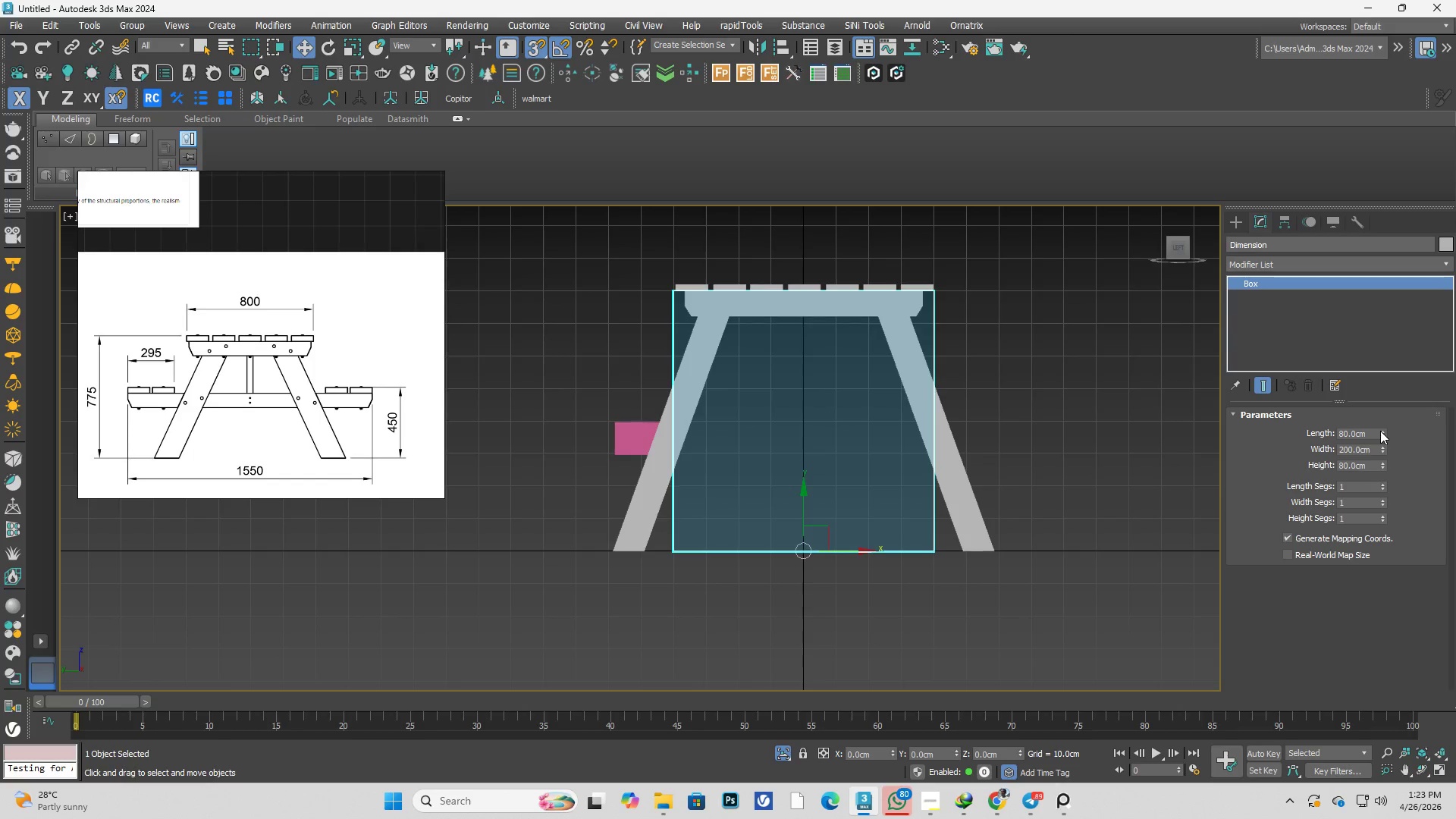 
left_click_drag(start_coordinate=[1380, 431], to_coordinate=[1381, 391])
 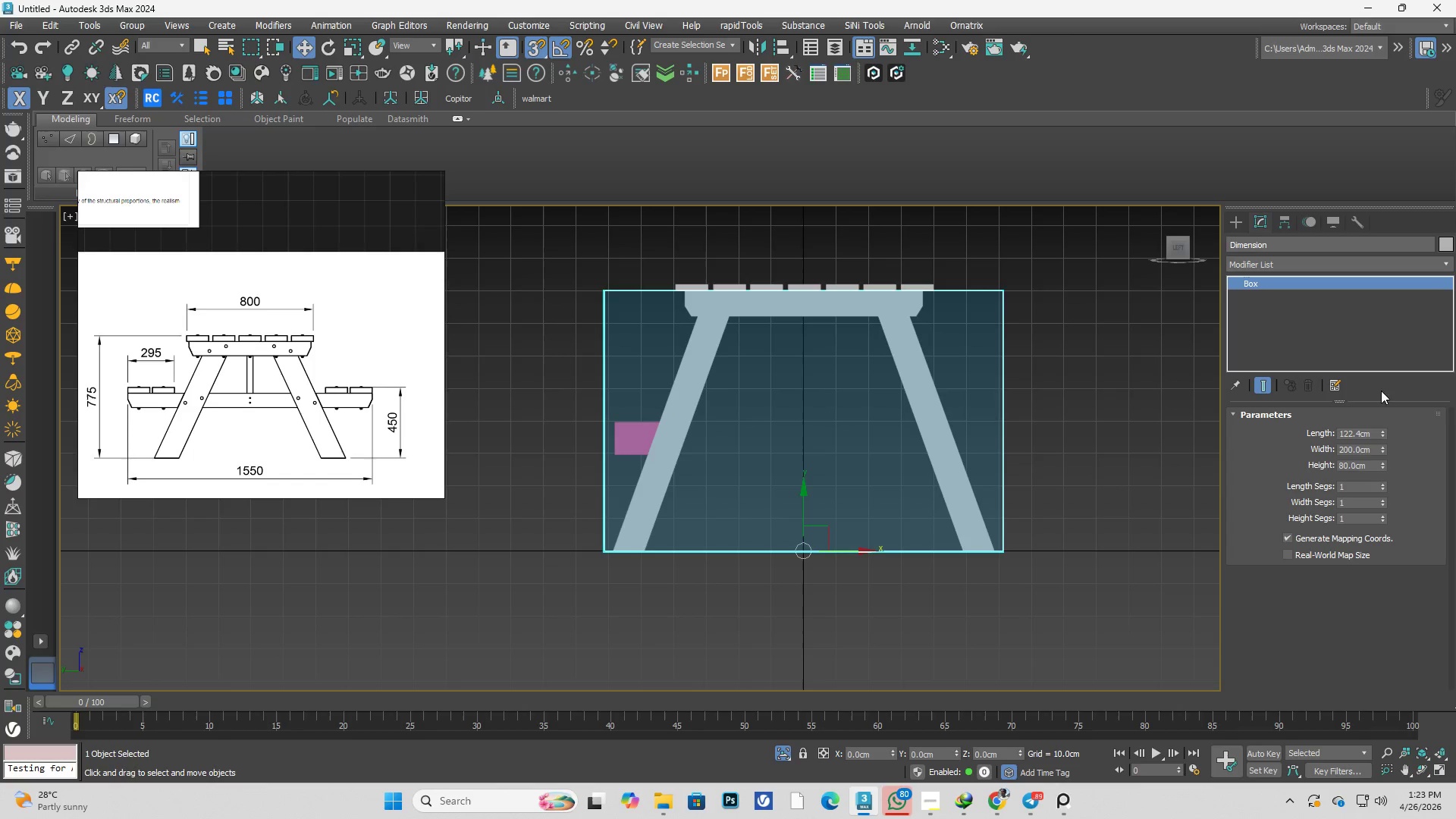 
key(Control+ControlLeft)
 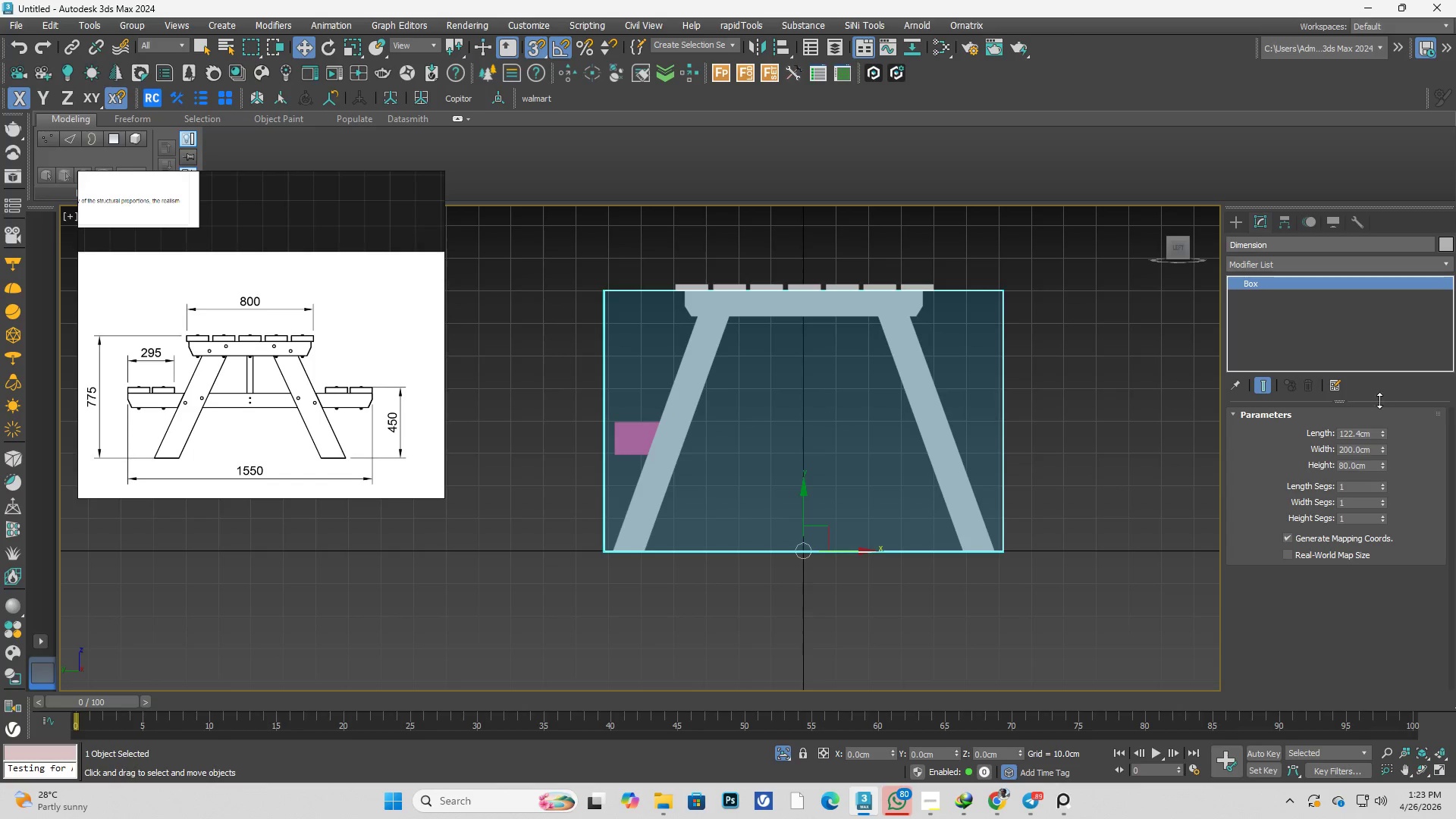 
key(Control+Z)
 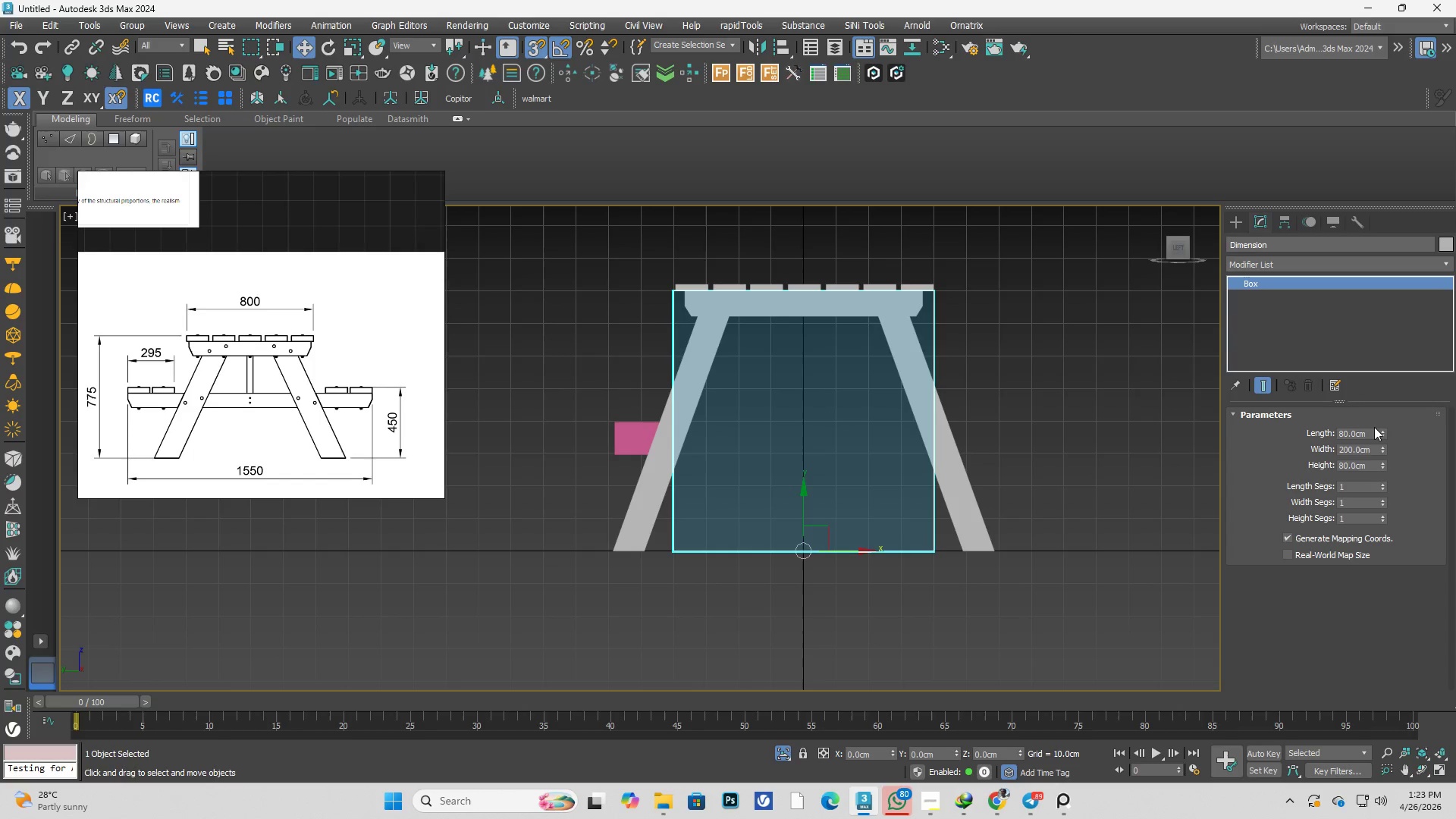 
double_click([1367, 430])
 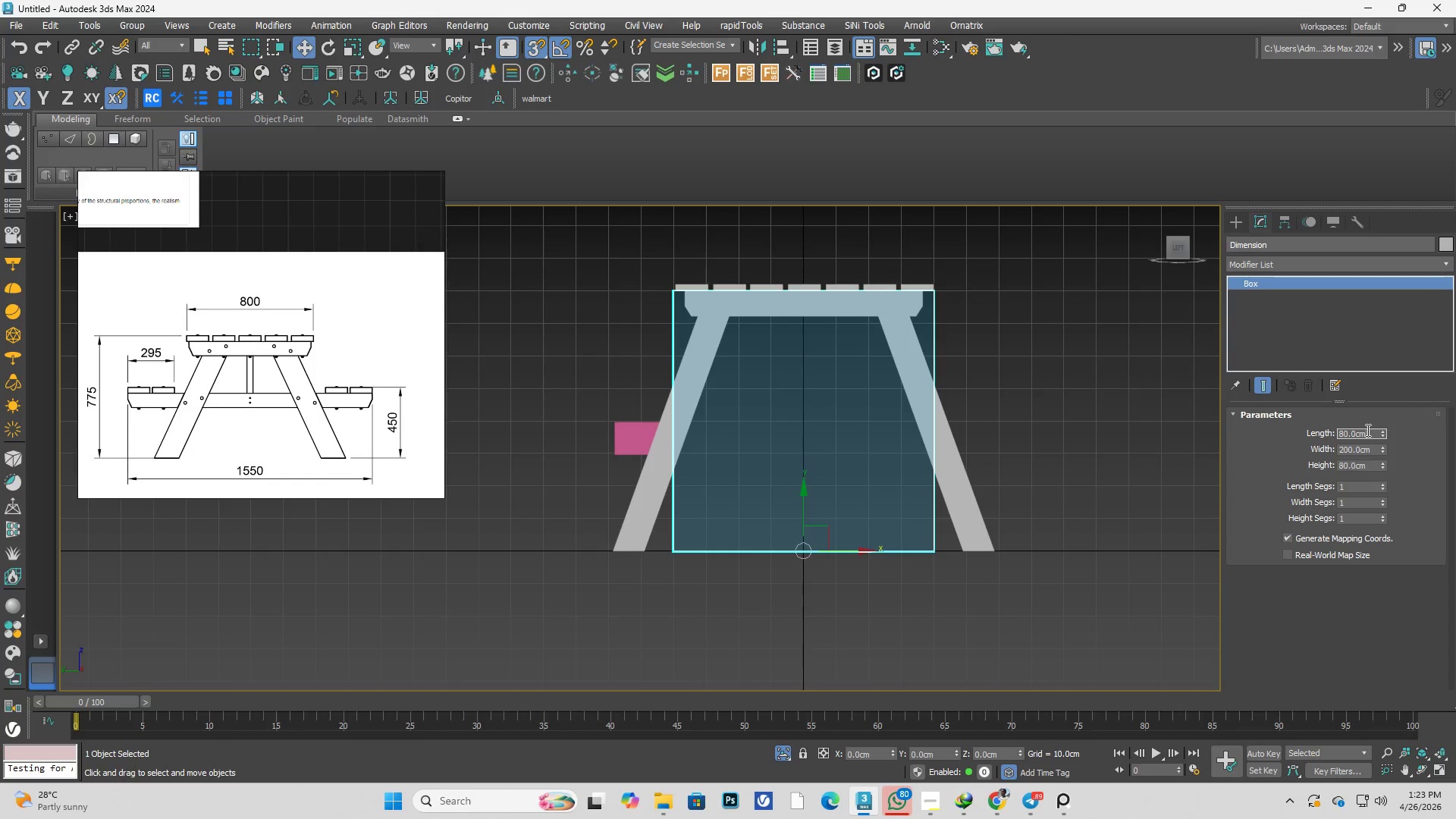 
triple_click([1367, 430])
 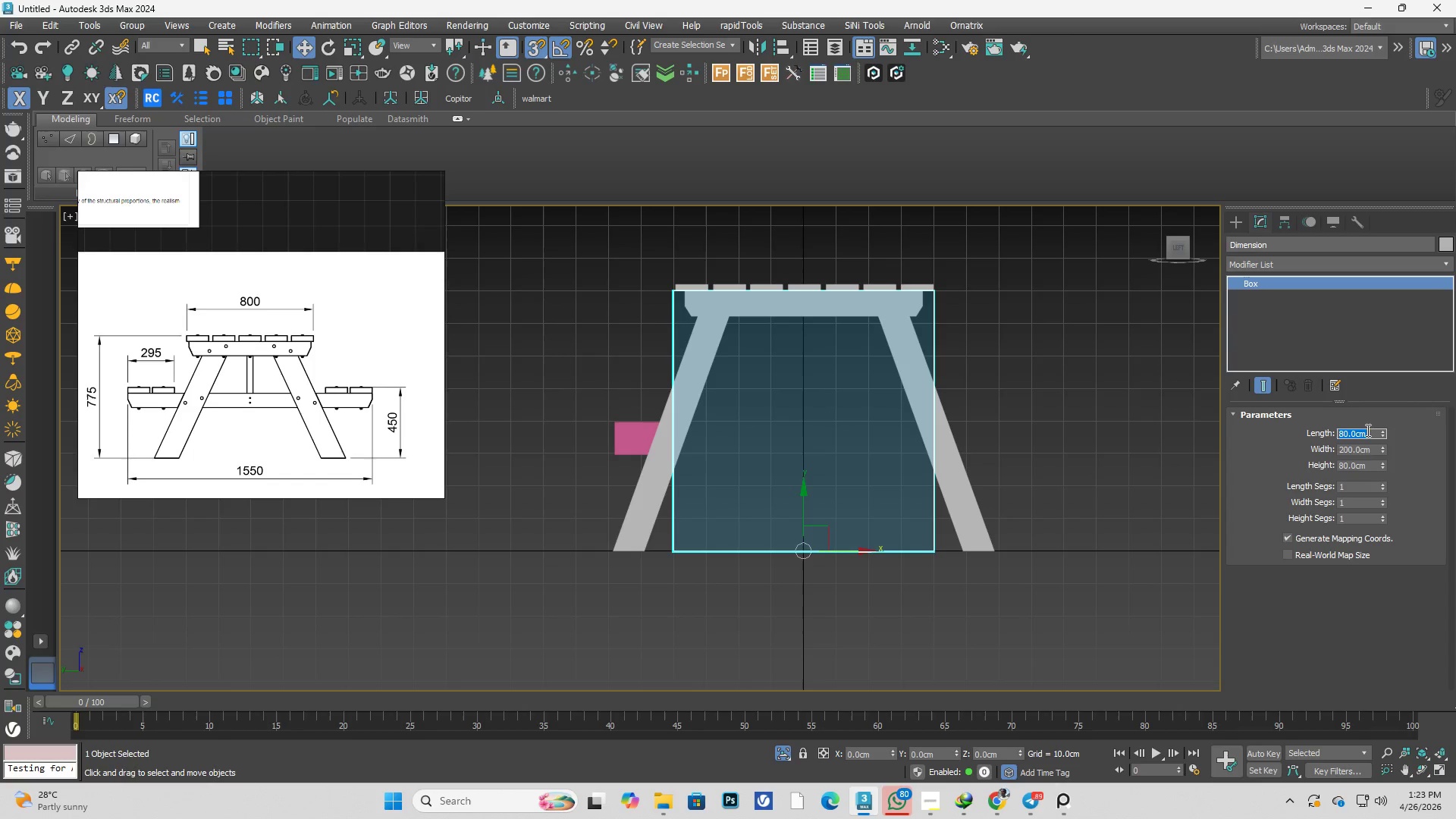 
key(Numpad1)
 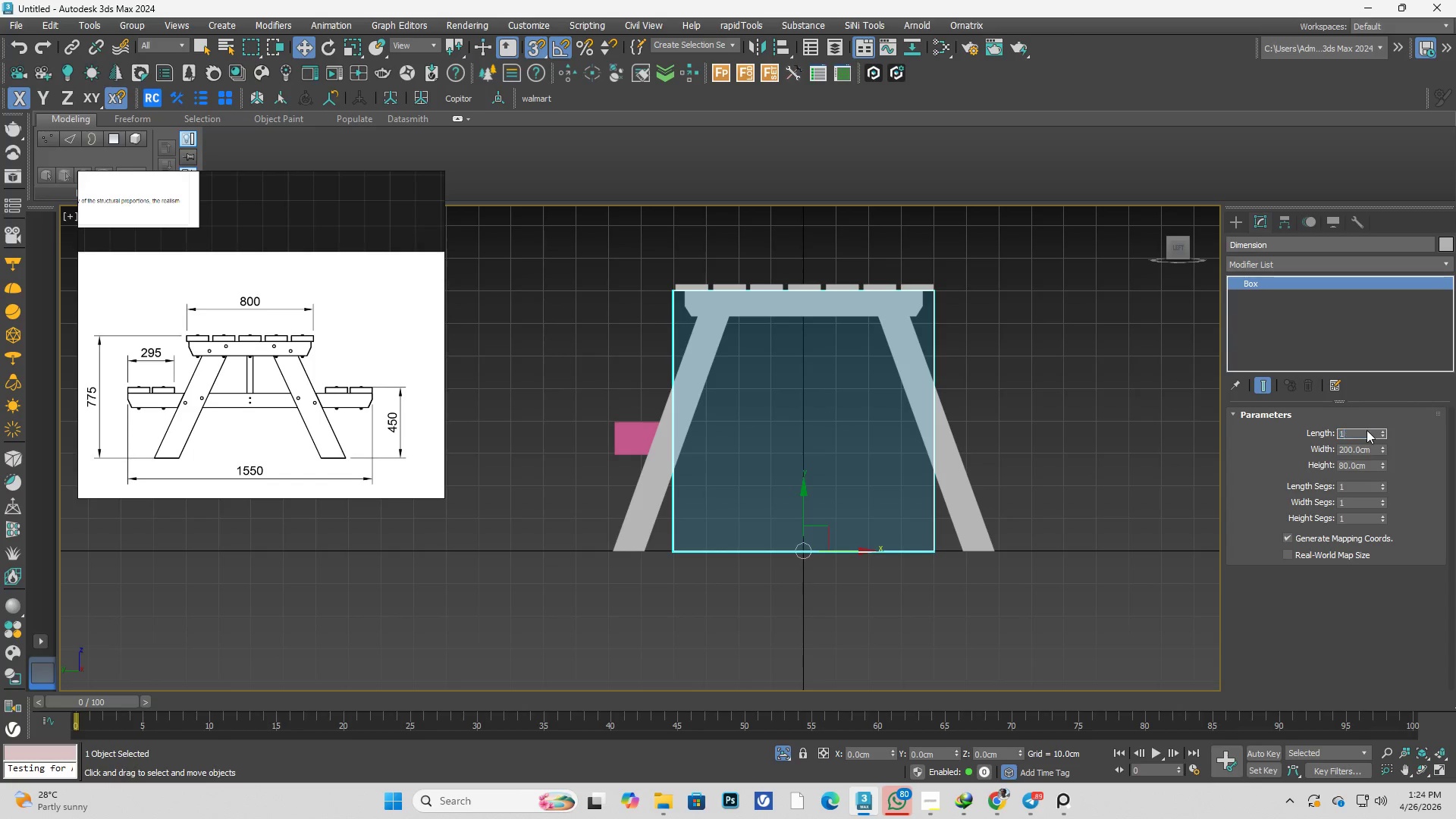 
key(Numpad1)
 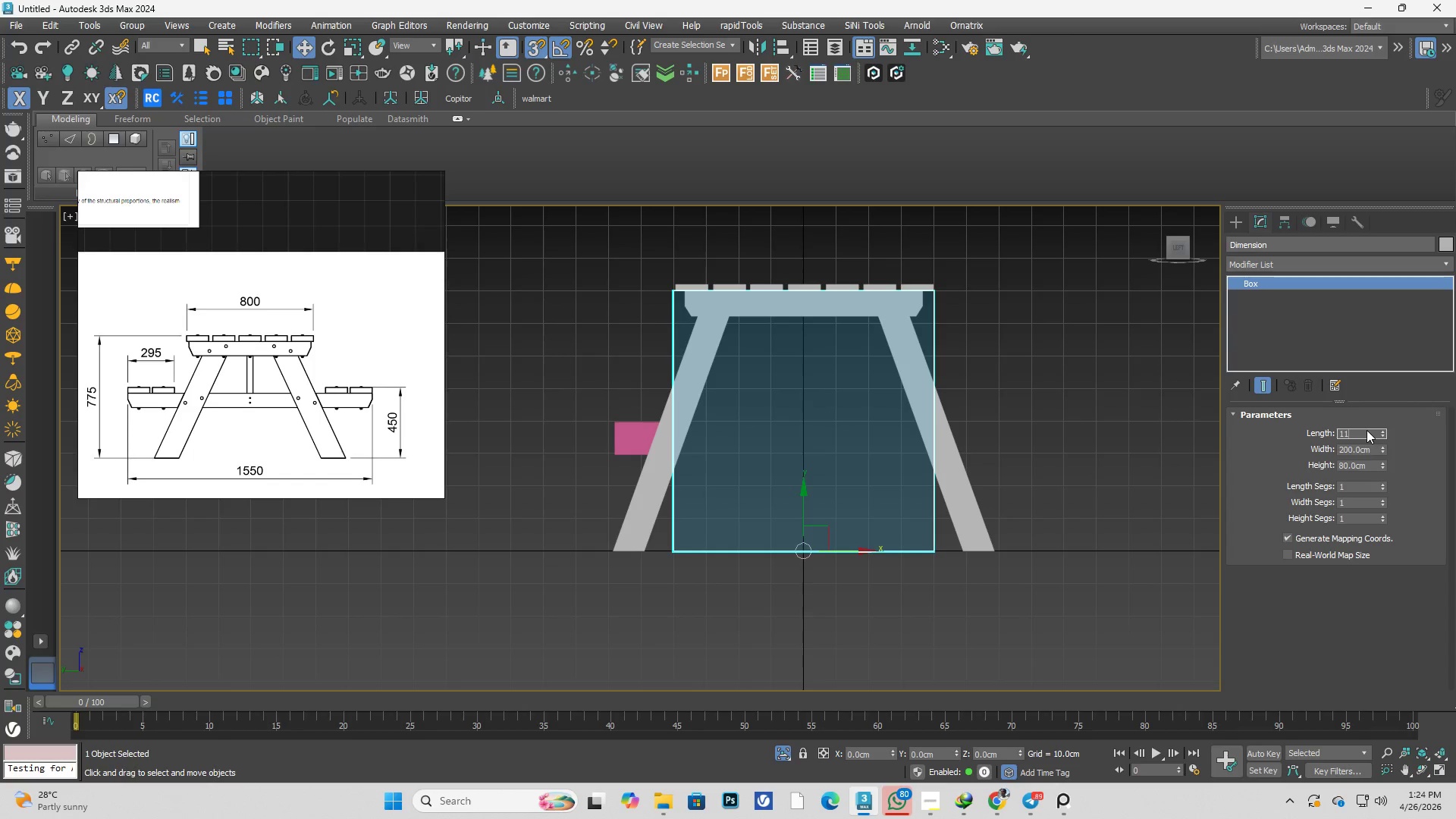 
key(Numpad5)
 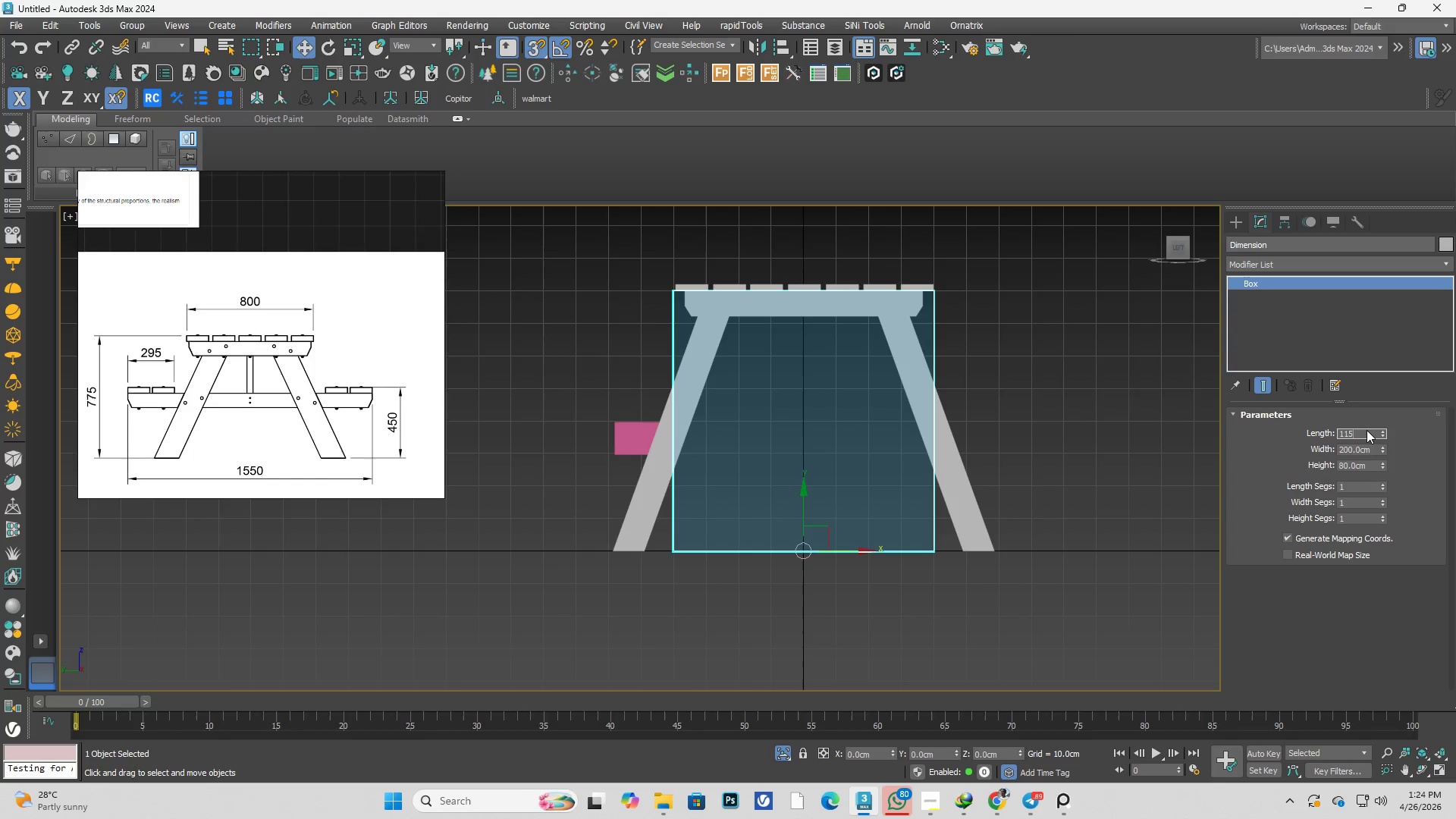 
key(Enter)
 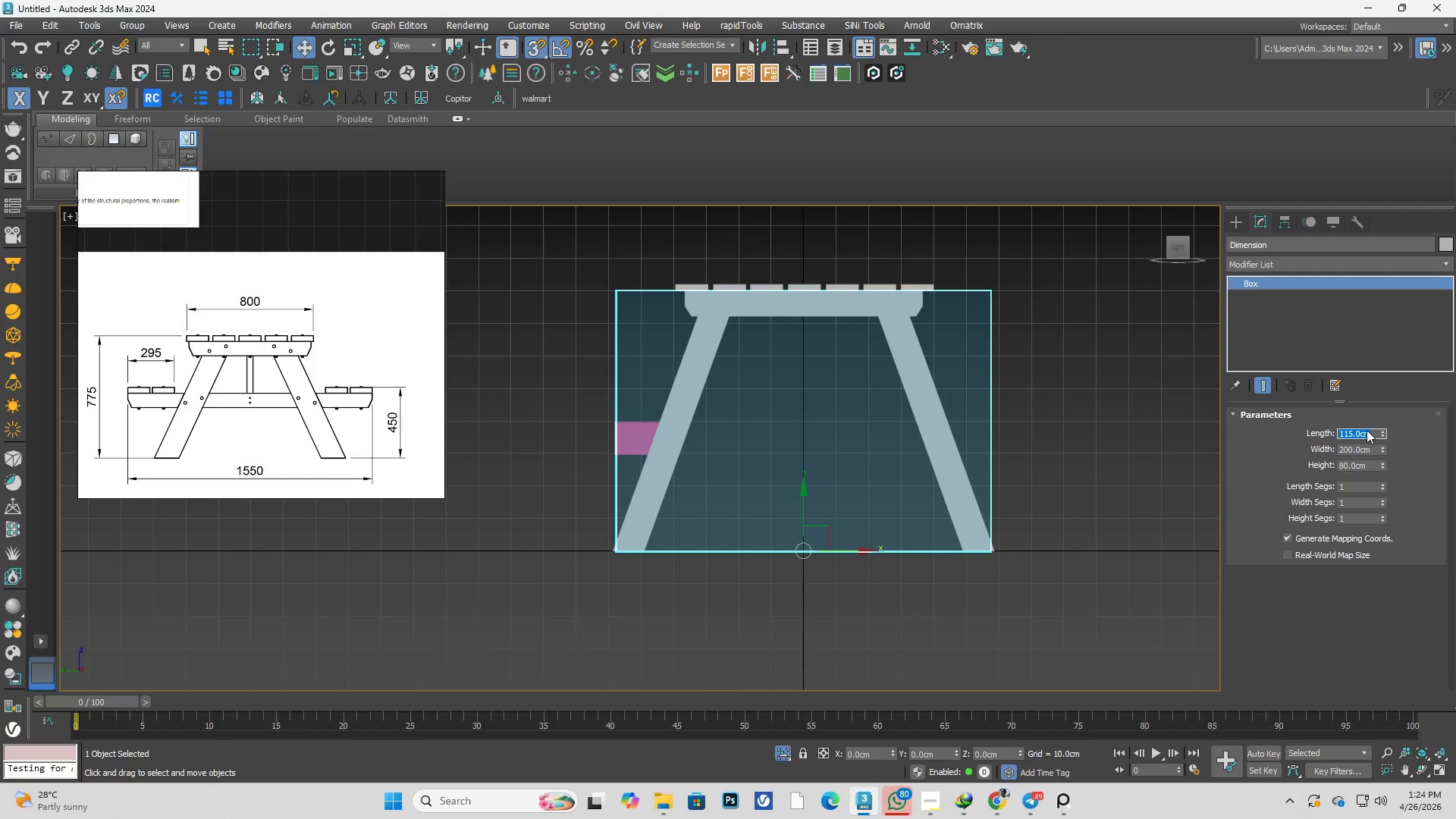 
wait(8.16)
 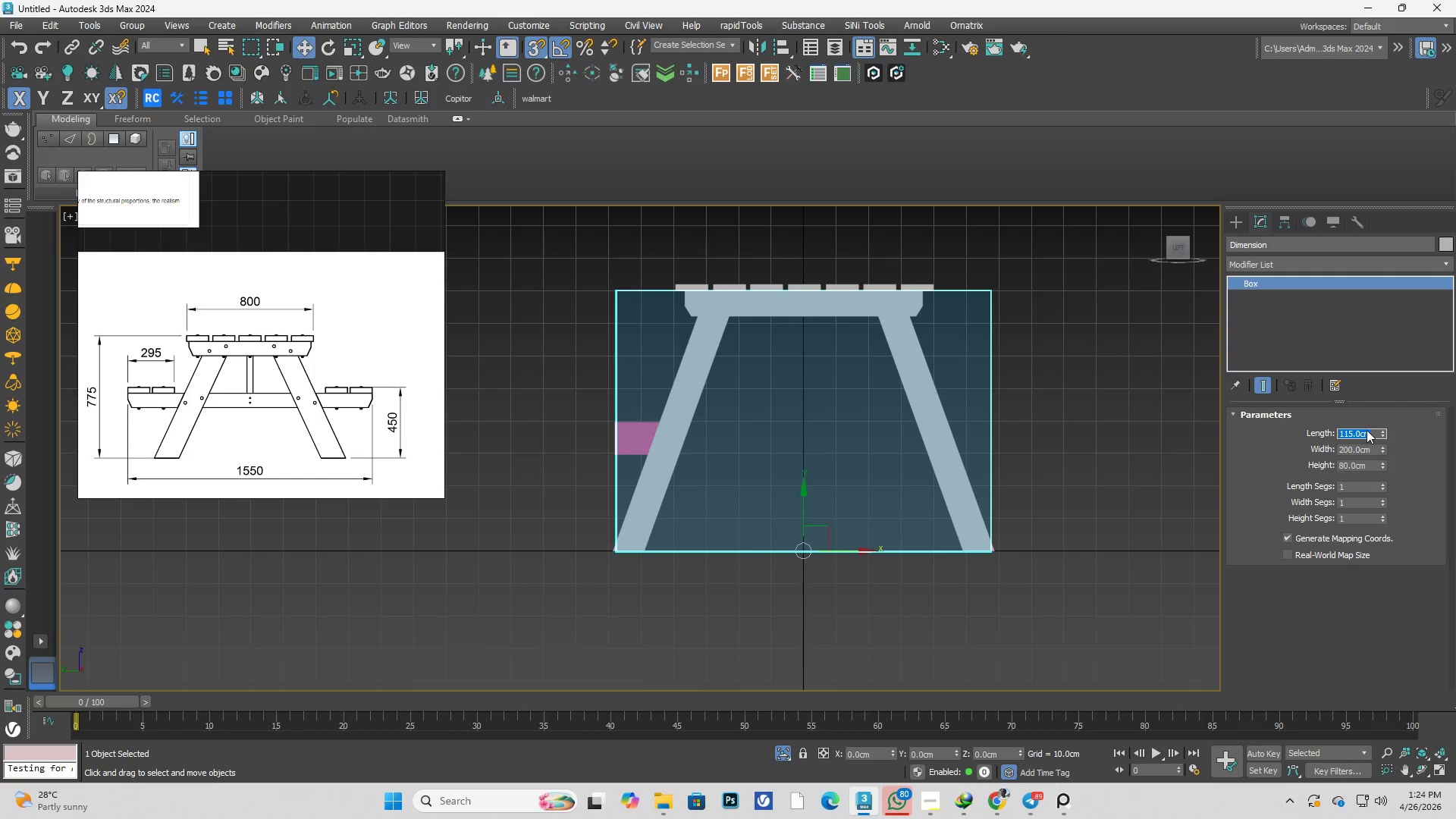 
left_click([1118, 445])
 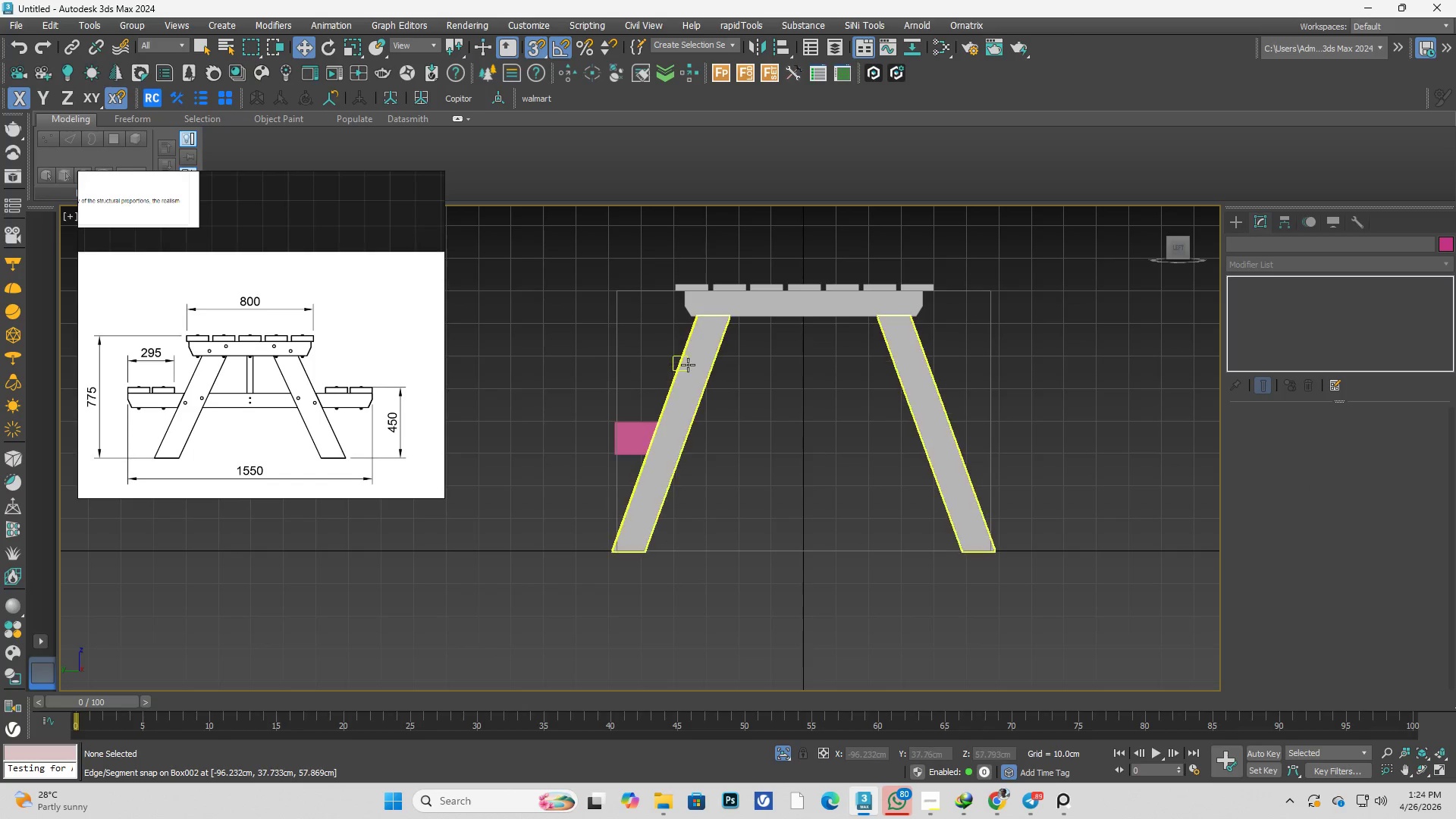 
left_click([688, 365])
 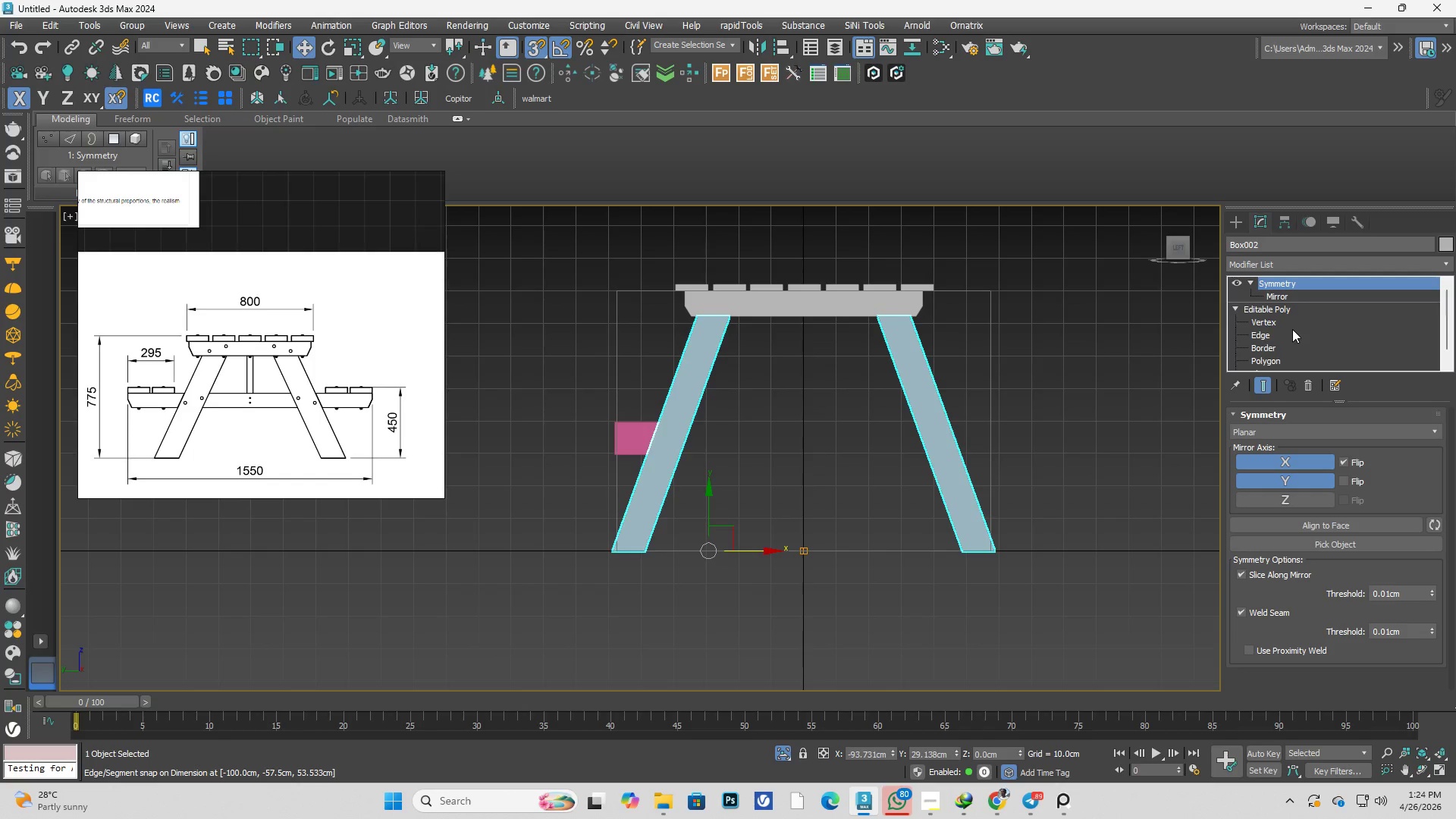 
left_click([1285, 321])
 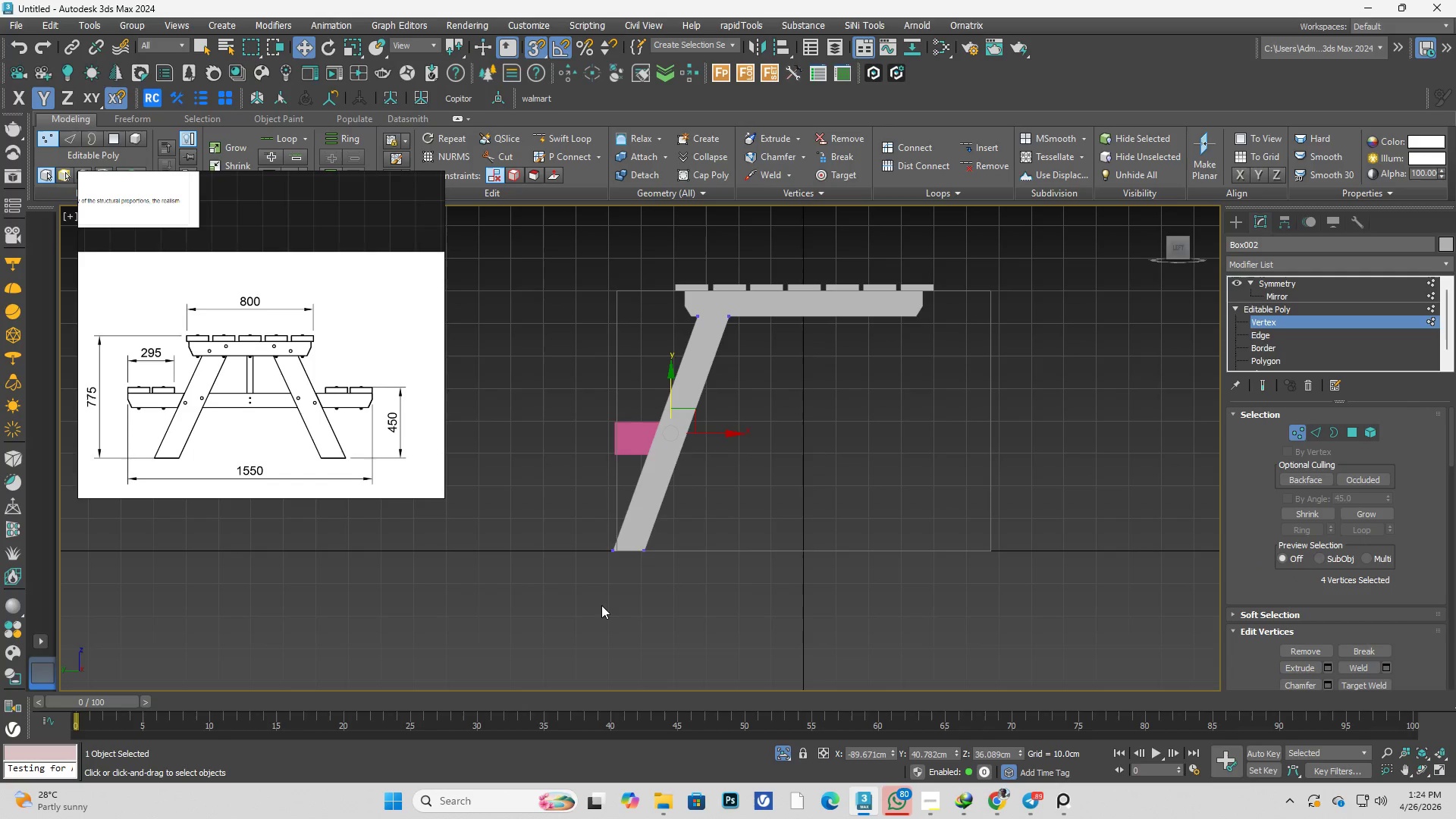 
left_click_drag(start_coordinate=[581, 604], to_coordinate=[703, 512])
 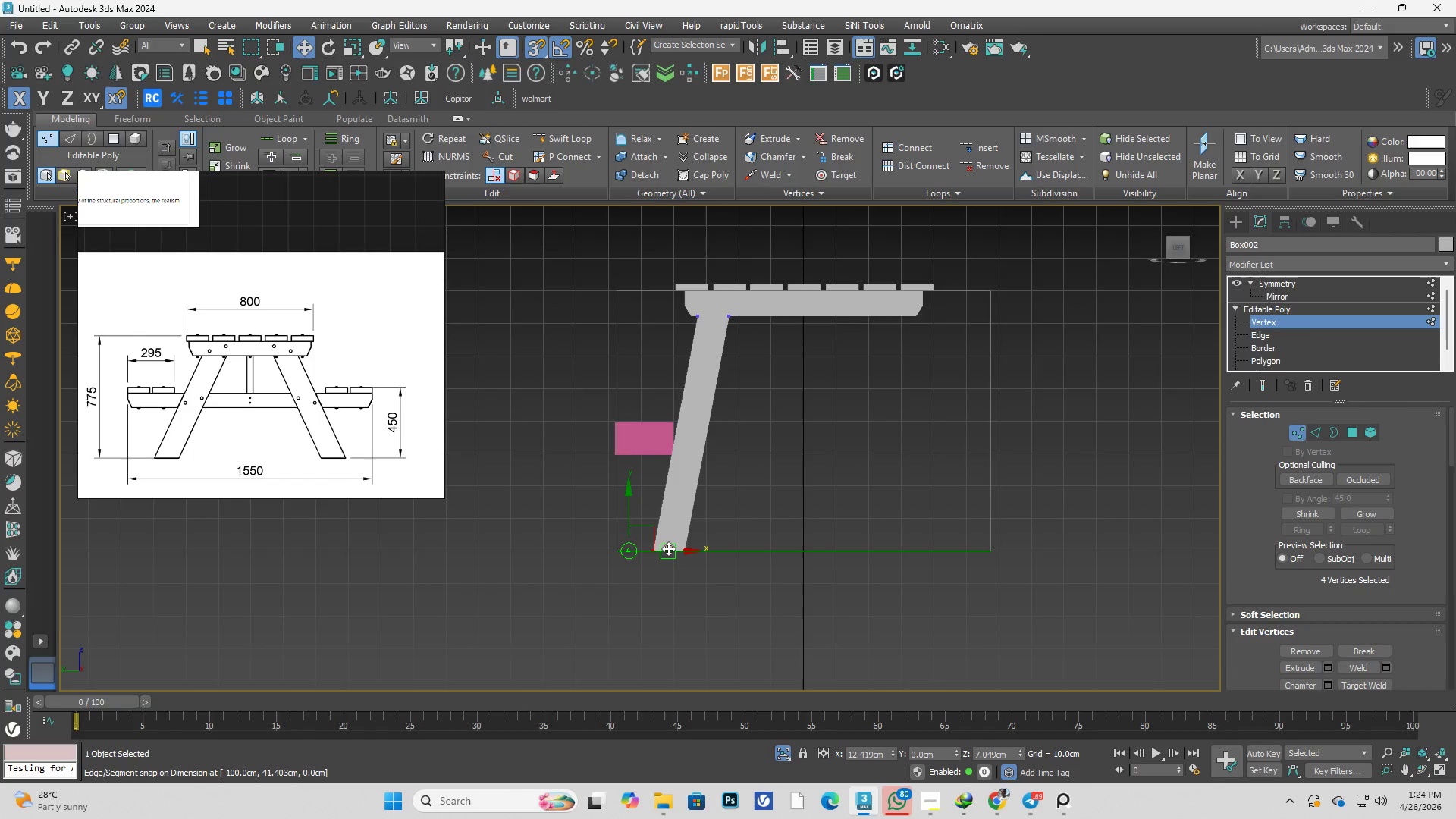 
key(Control+ControlLeft)
 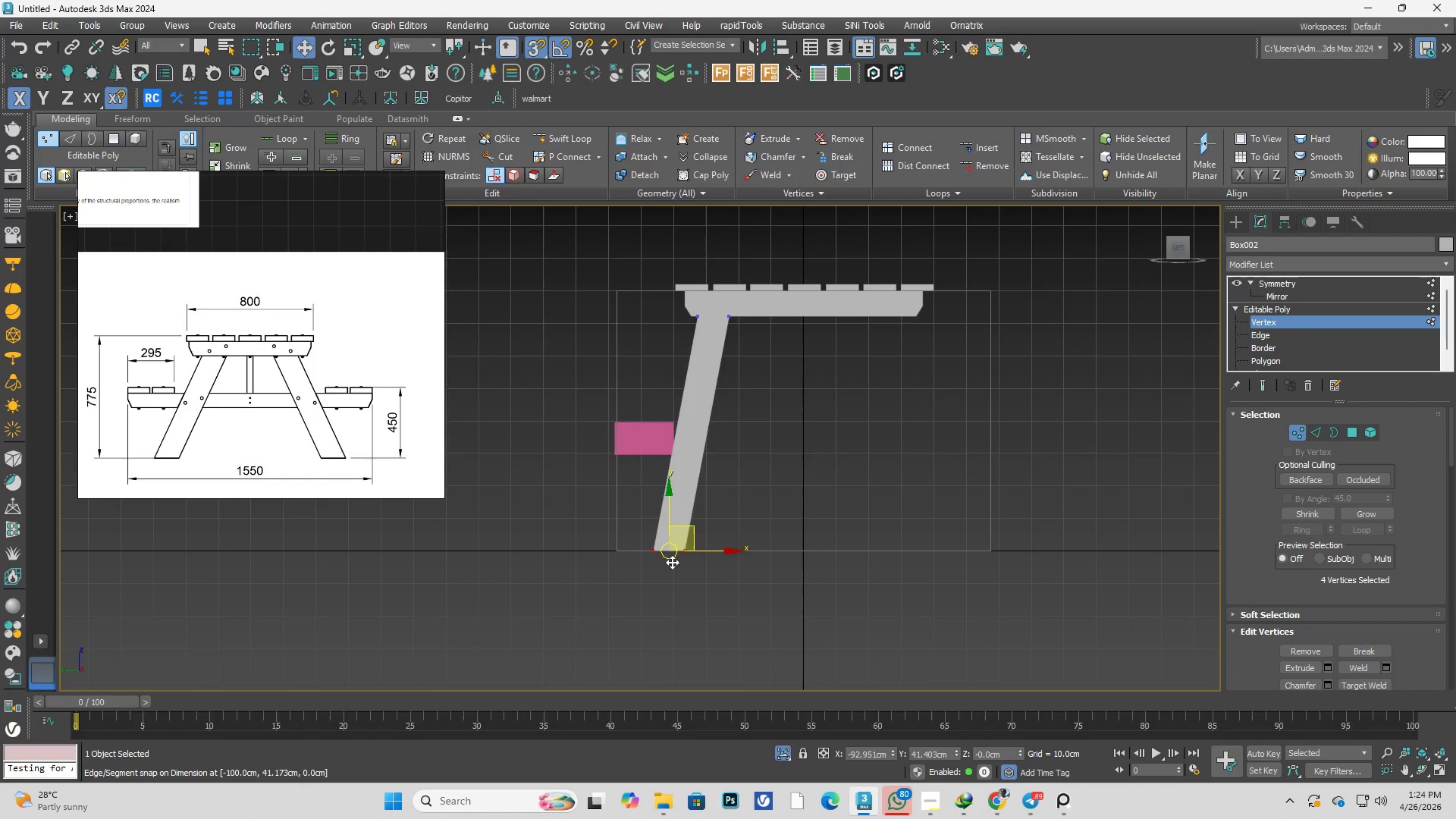 
key(Control+Z)
 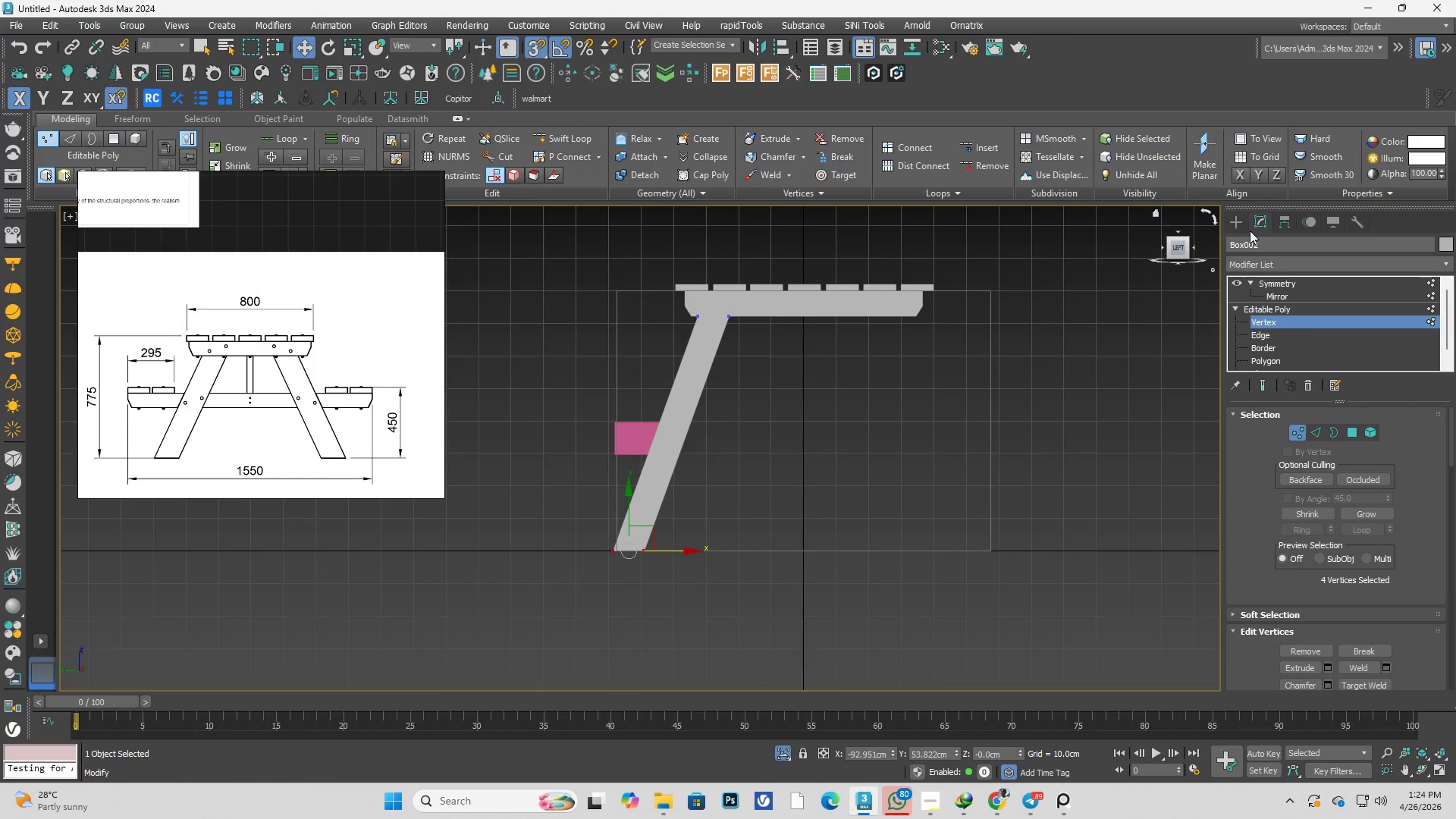 
double_click([1144, 424])
 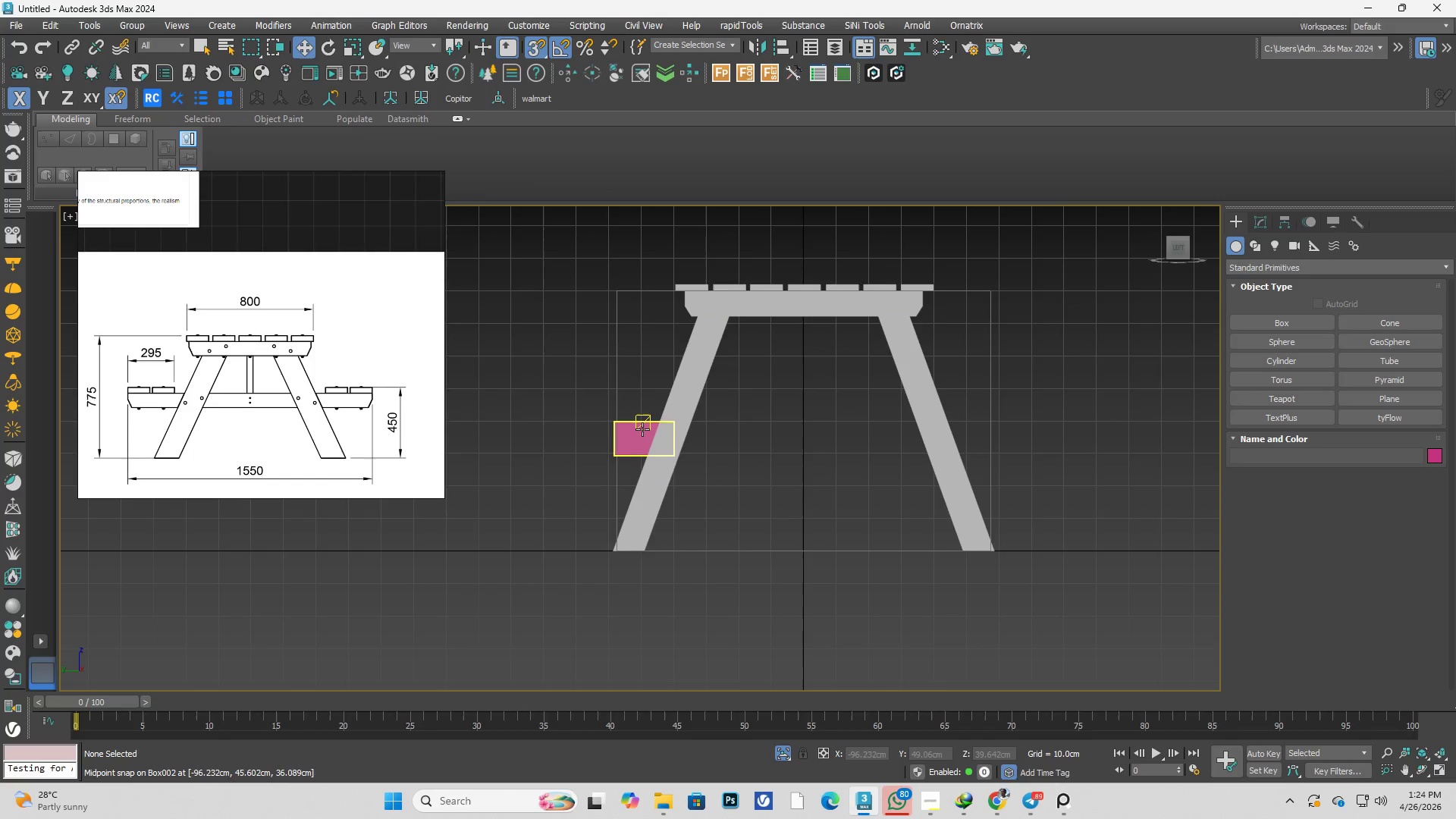 
left_click([642, 429])
 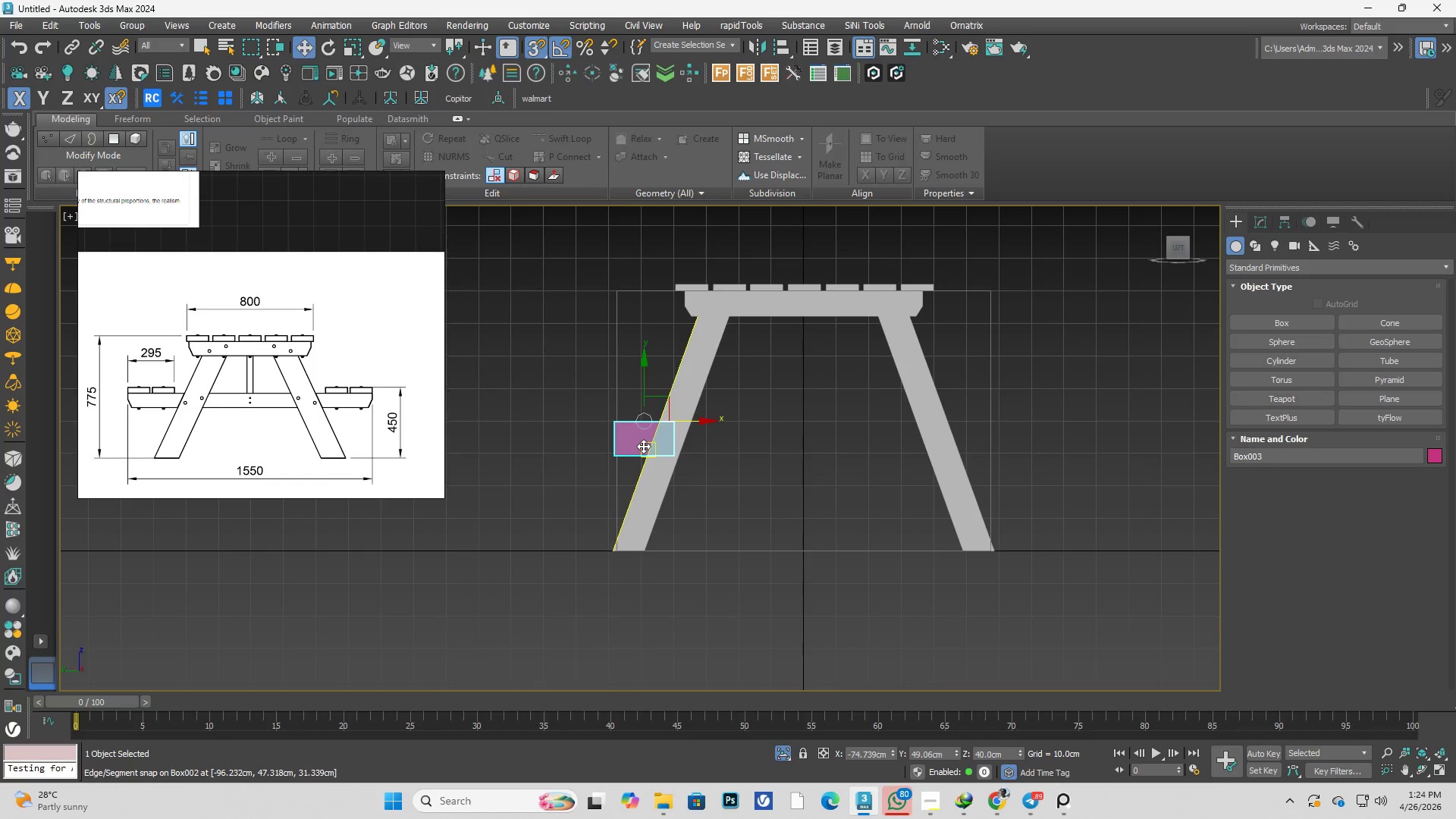 
key(1)
 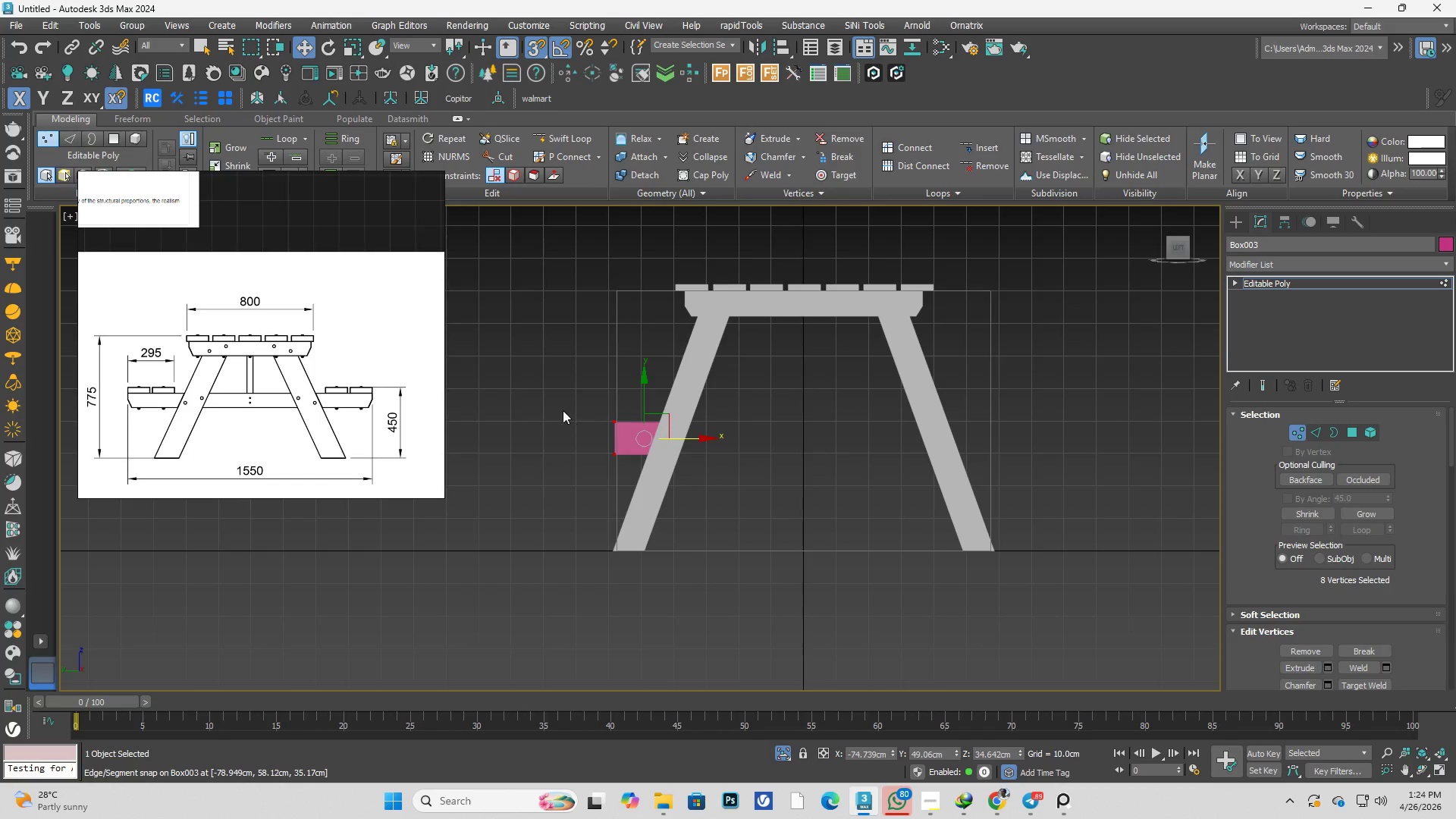 
left_click_drag(start_coordinate=[555, 401], to_coordinate=[645, 463])
 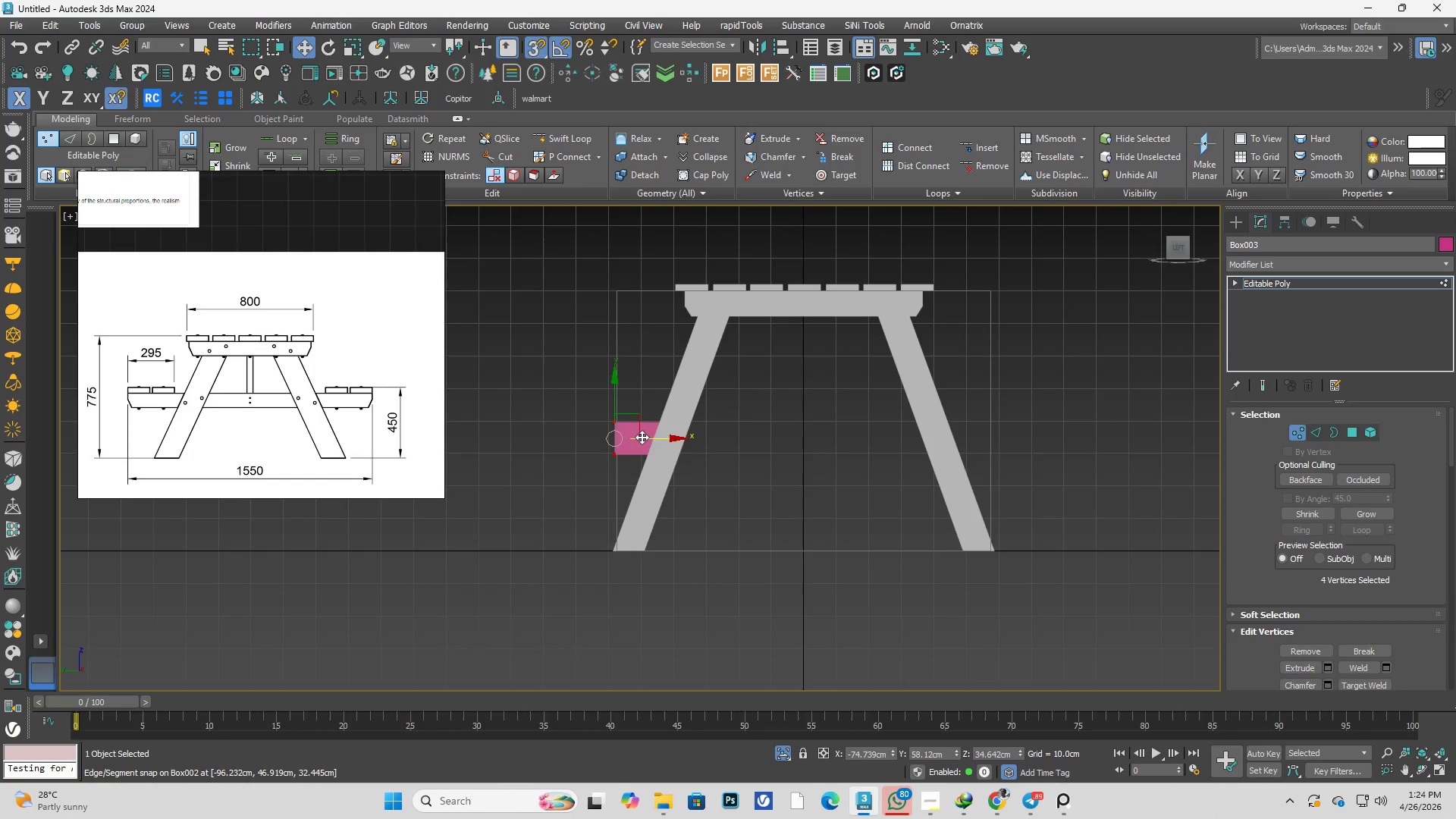 
left_click_drag(start_coordinate=[641, 437], to_coordinate=[573, 448])
 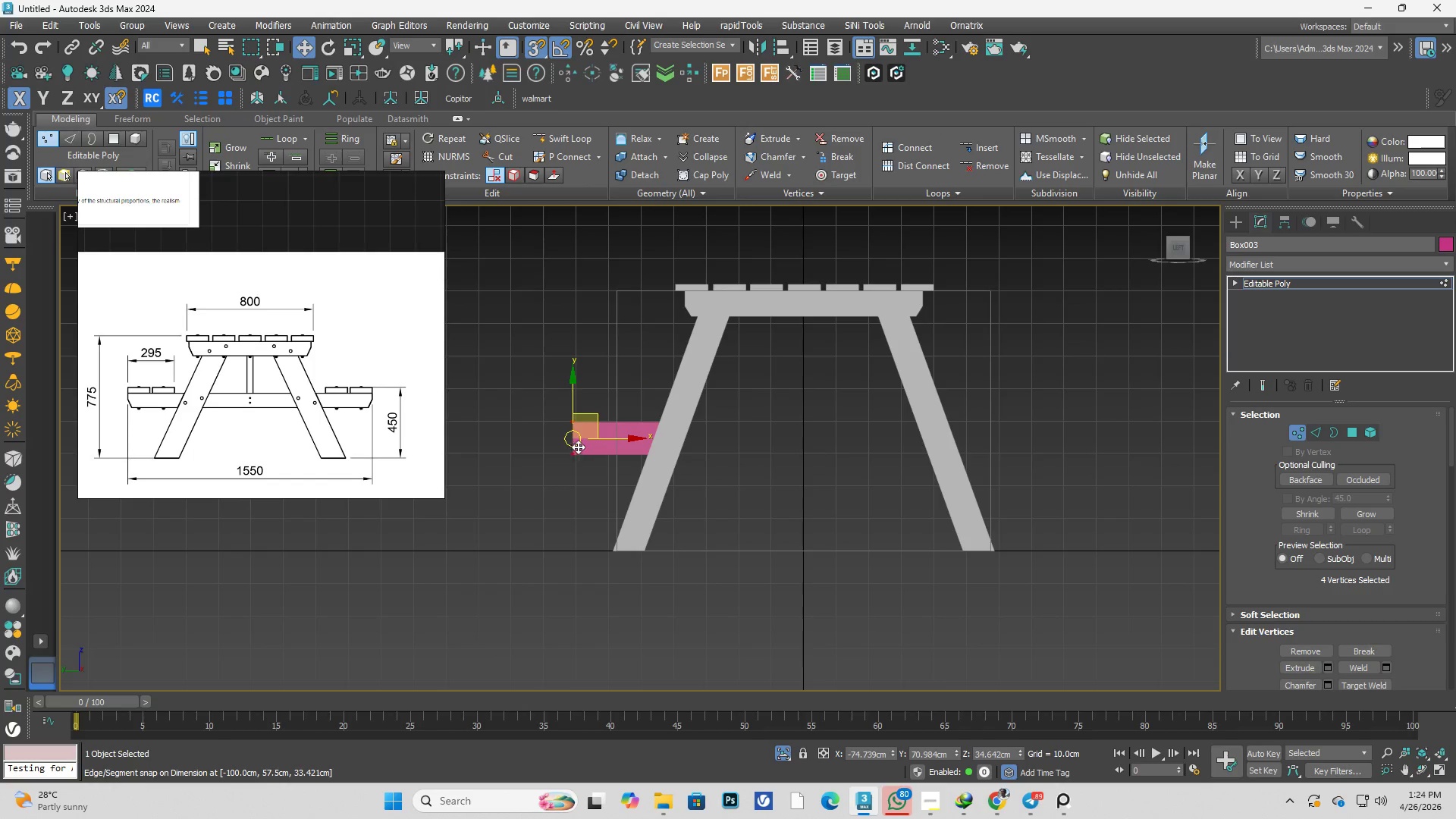 
scroll: coordinate [582, 441], scroll_direction: up, amount: 1.0
 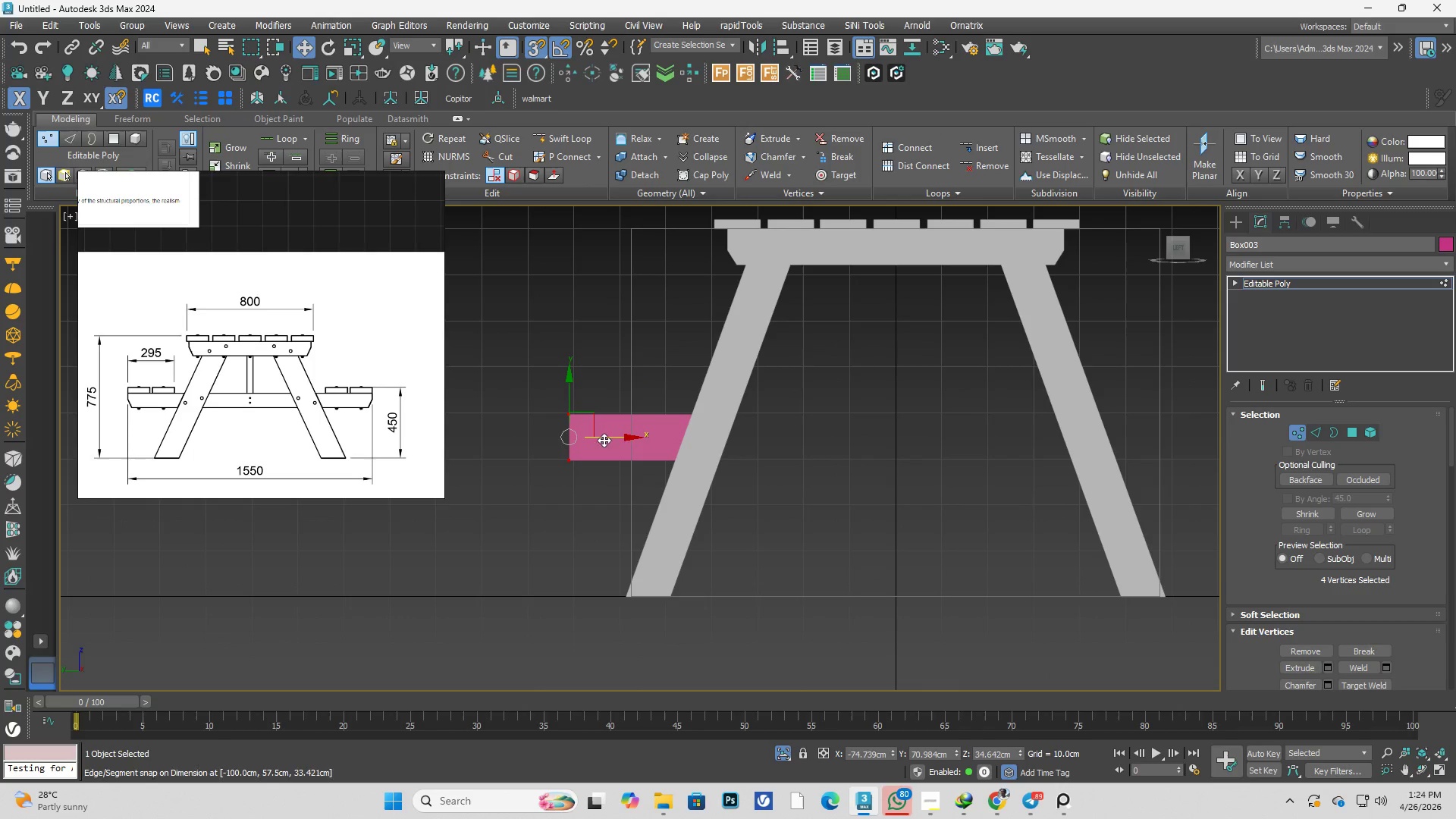 
scroll: coordinate [611, 438], scroll_direction: down, amount: 1.0
 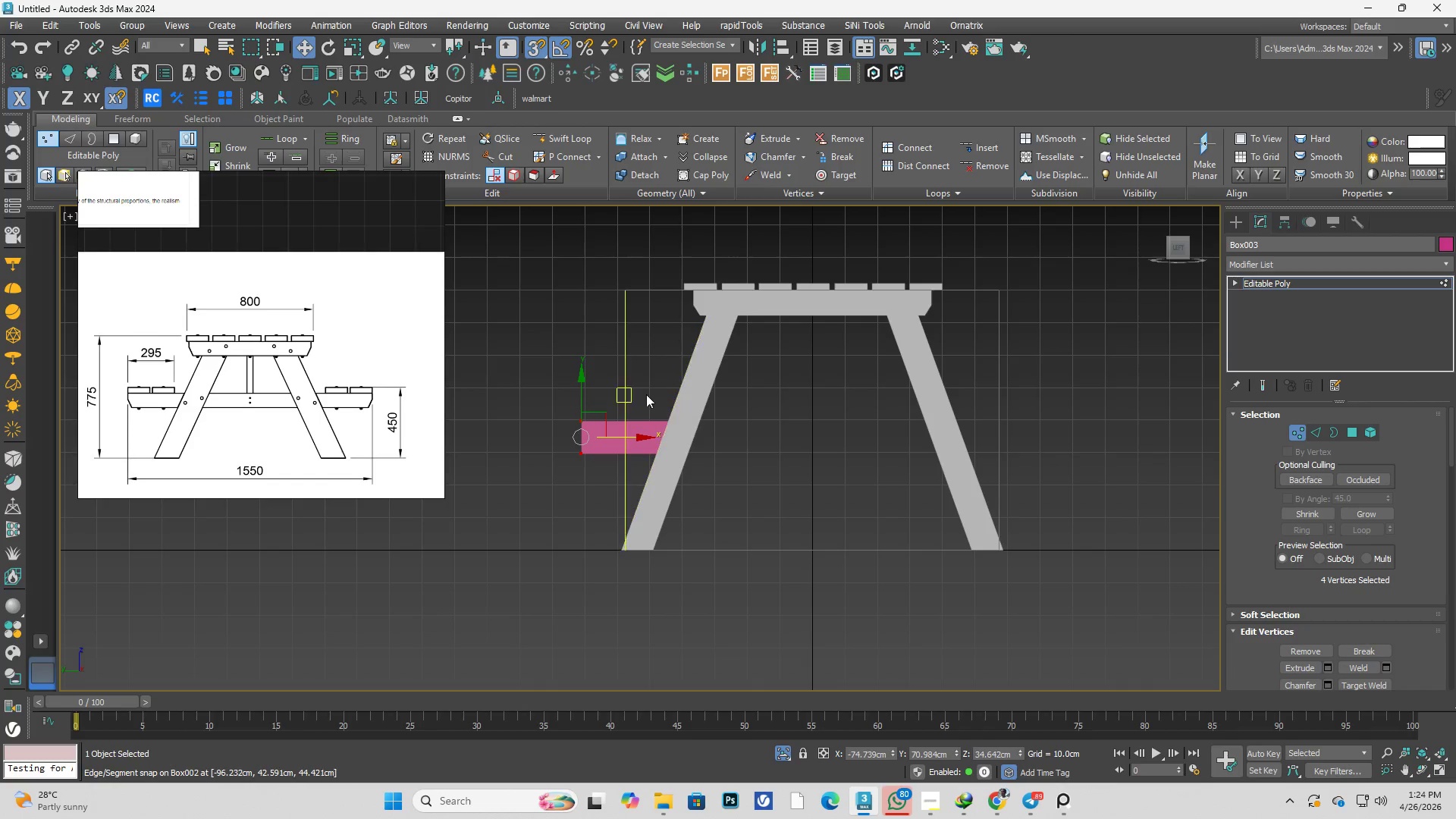 
left_click_drag(start_coordinate=[642, 391], to_coordinate=[745, 497])
 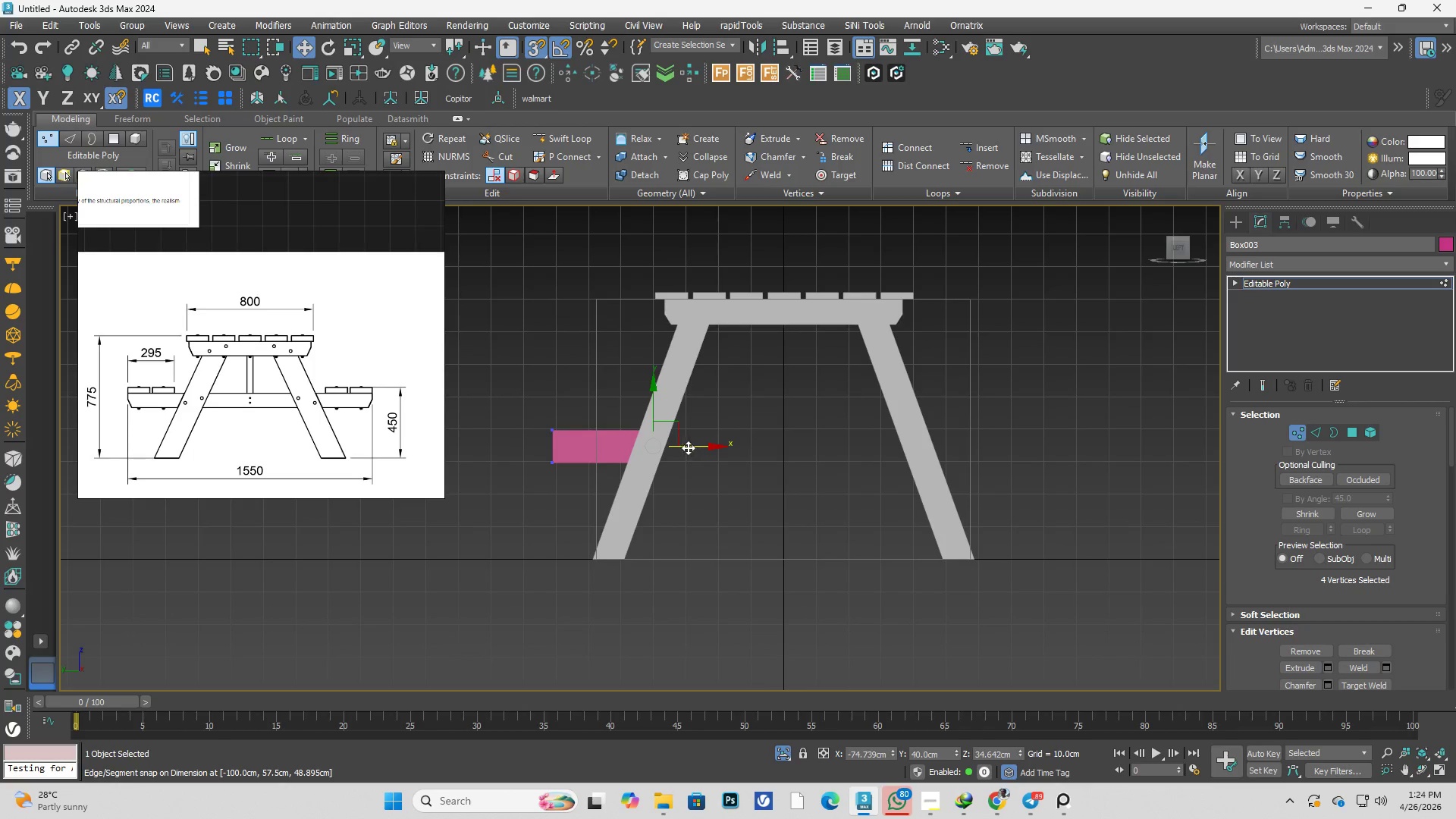 
left_click_drag(start_coordinate=[688, 446], to_coordinate=[800, 447])
 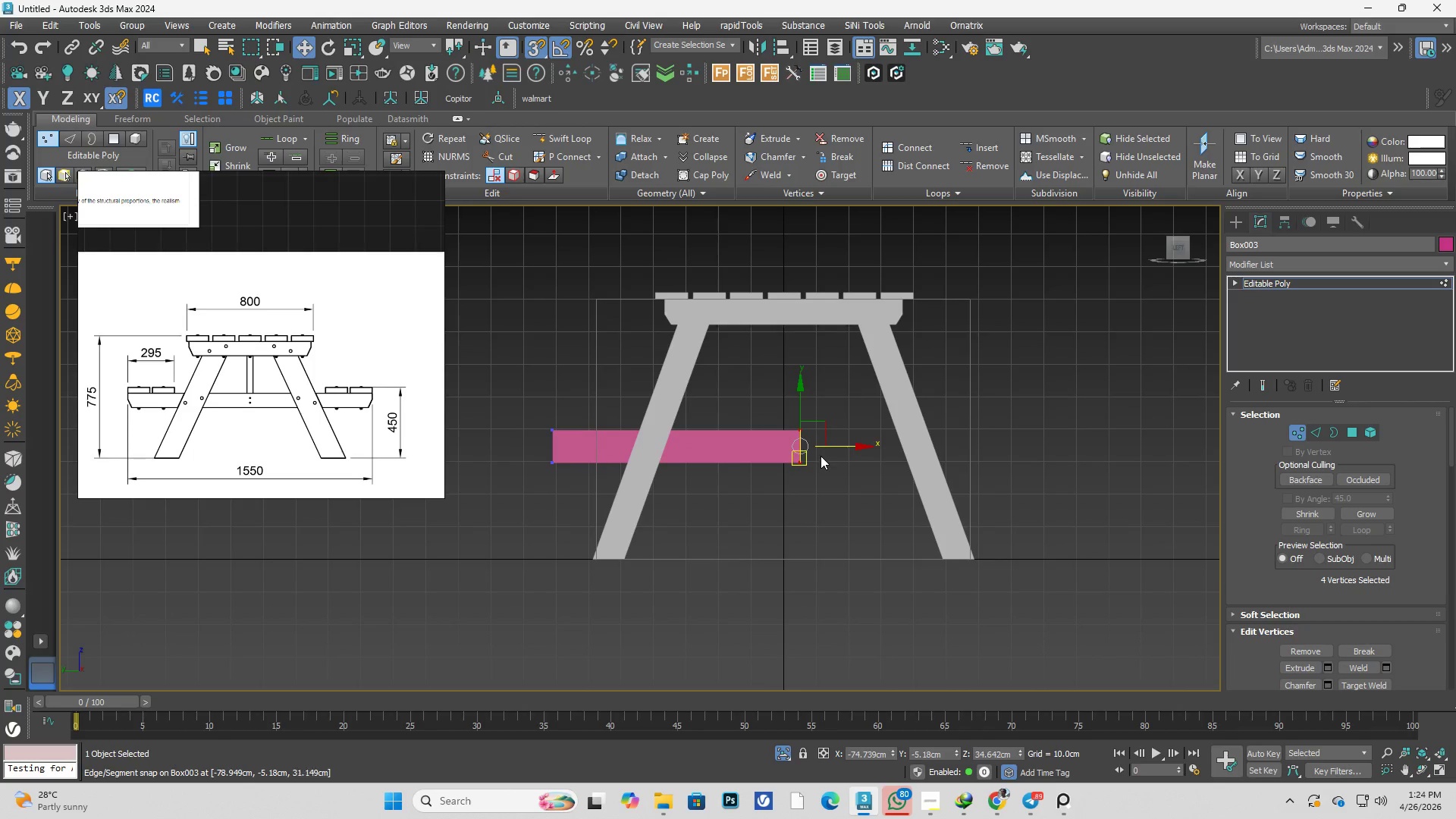 
hold_key(key=AltLeft, duration=0.39)
 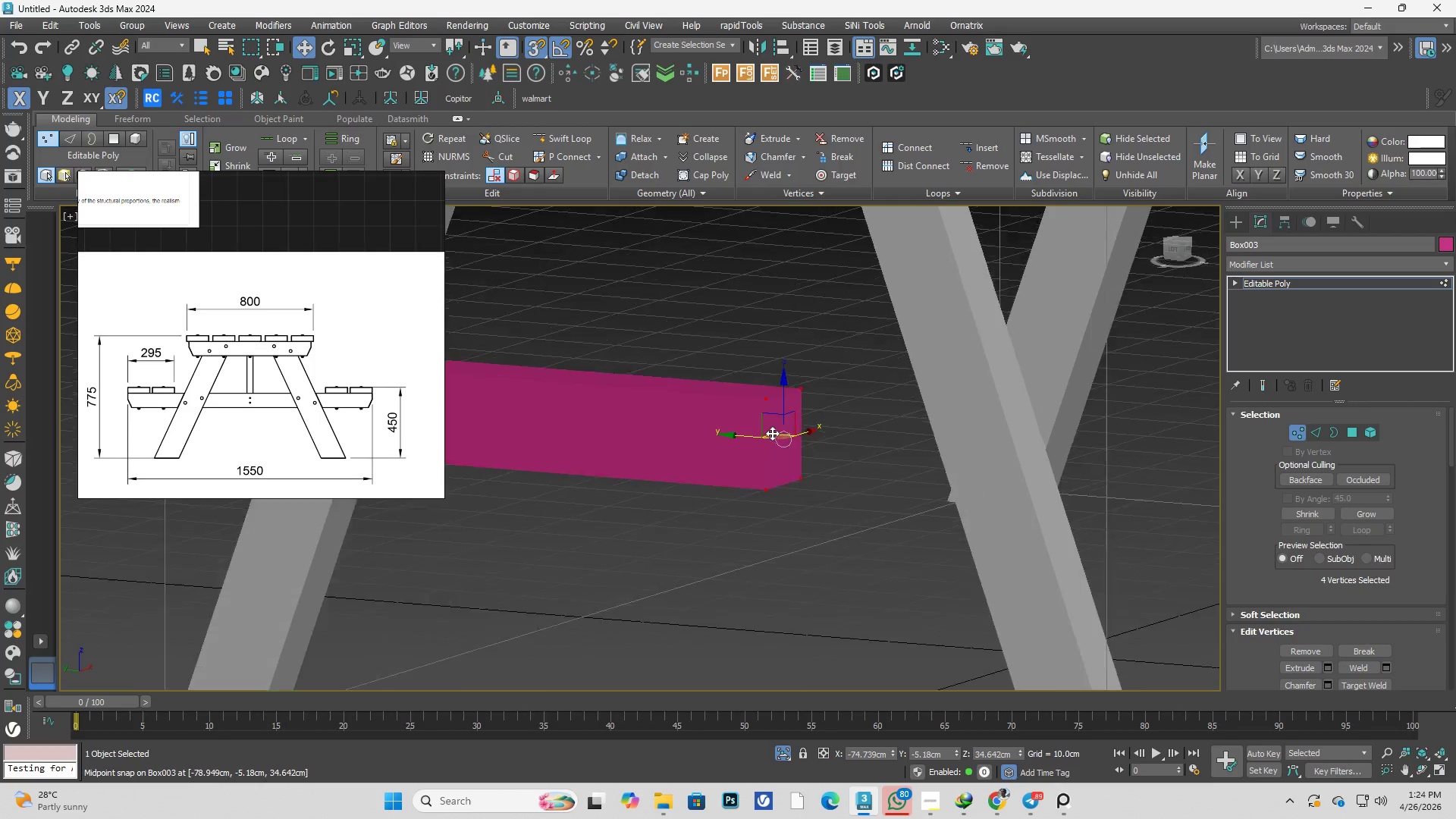 
scroll: coordinate [772, 433], scroll_direction: up, amount: 4.0
 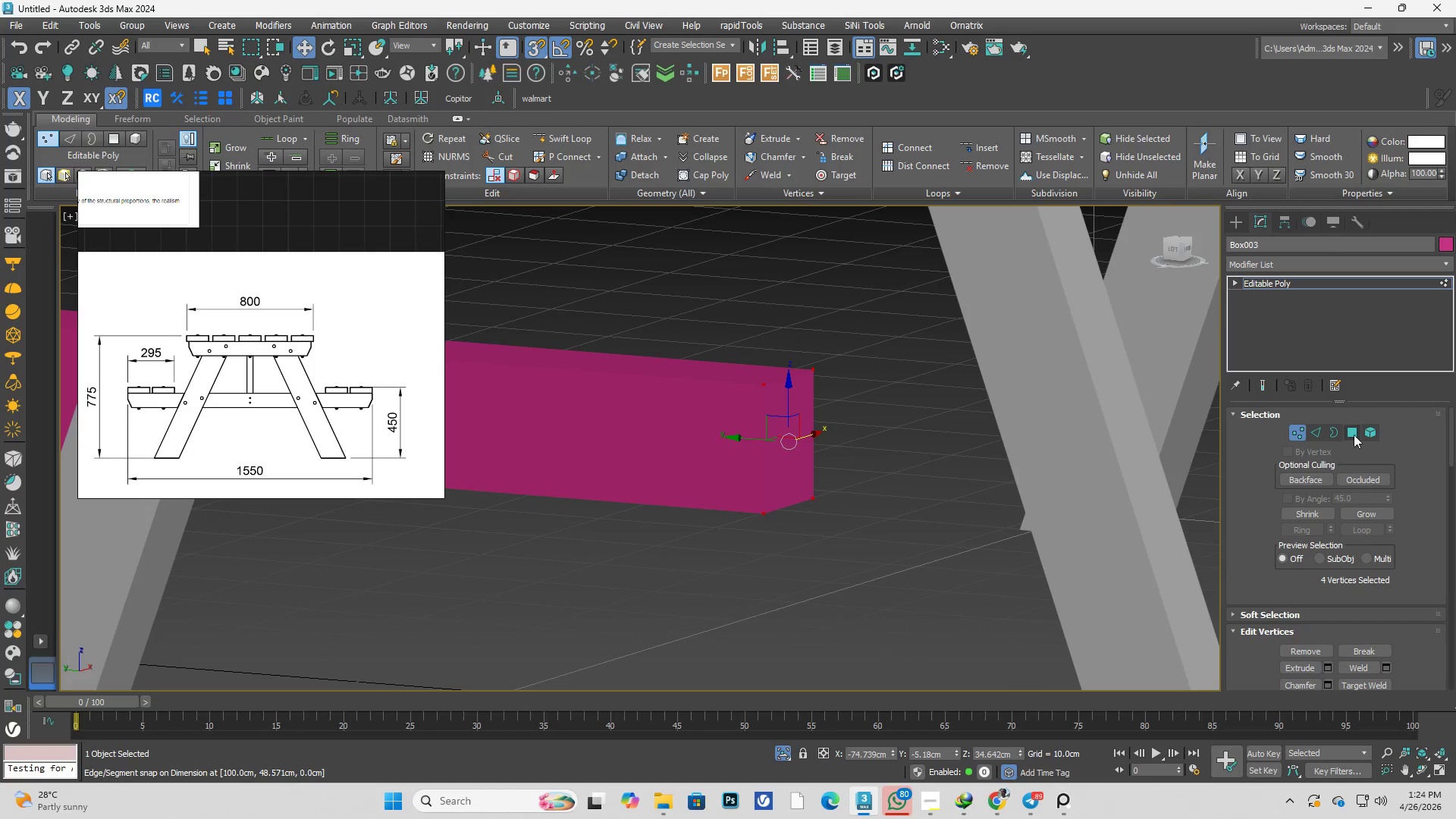 
left_click([1355, 433])
 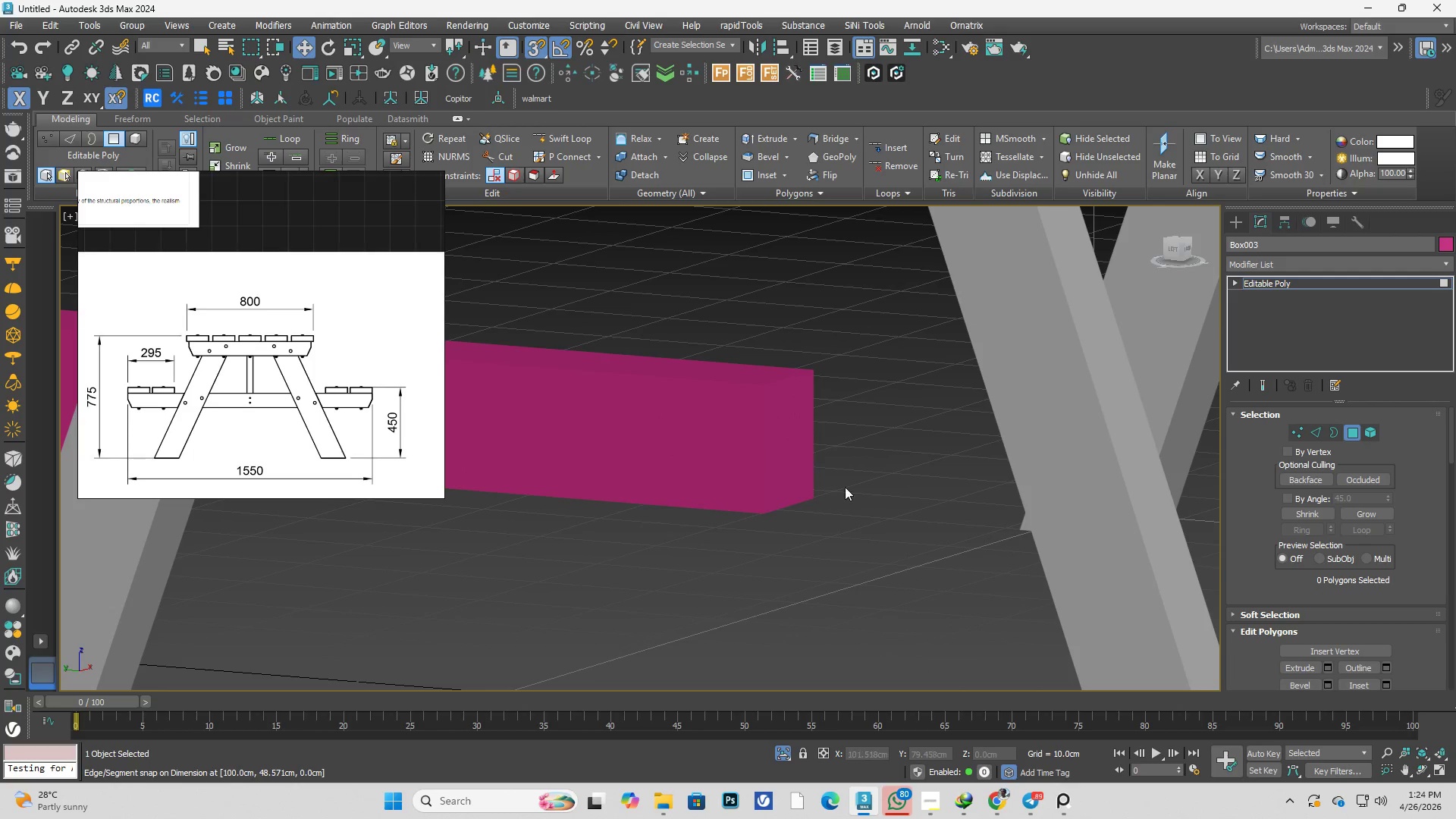 
left_click([811, 474])
 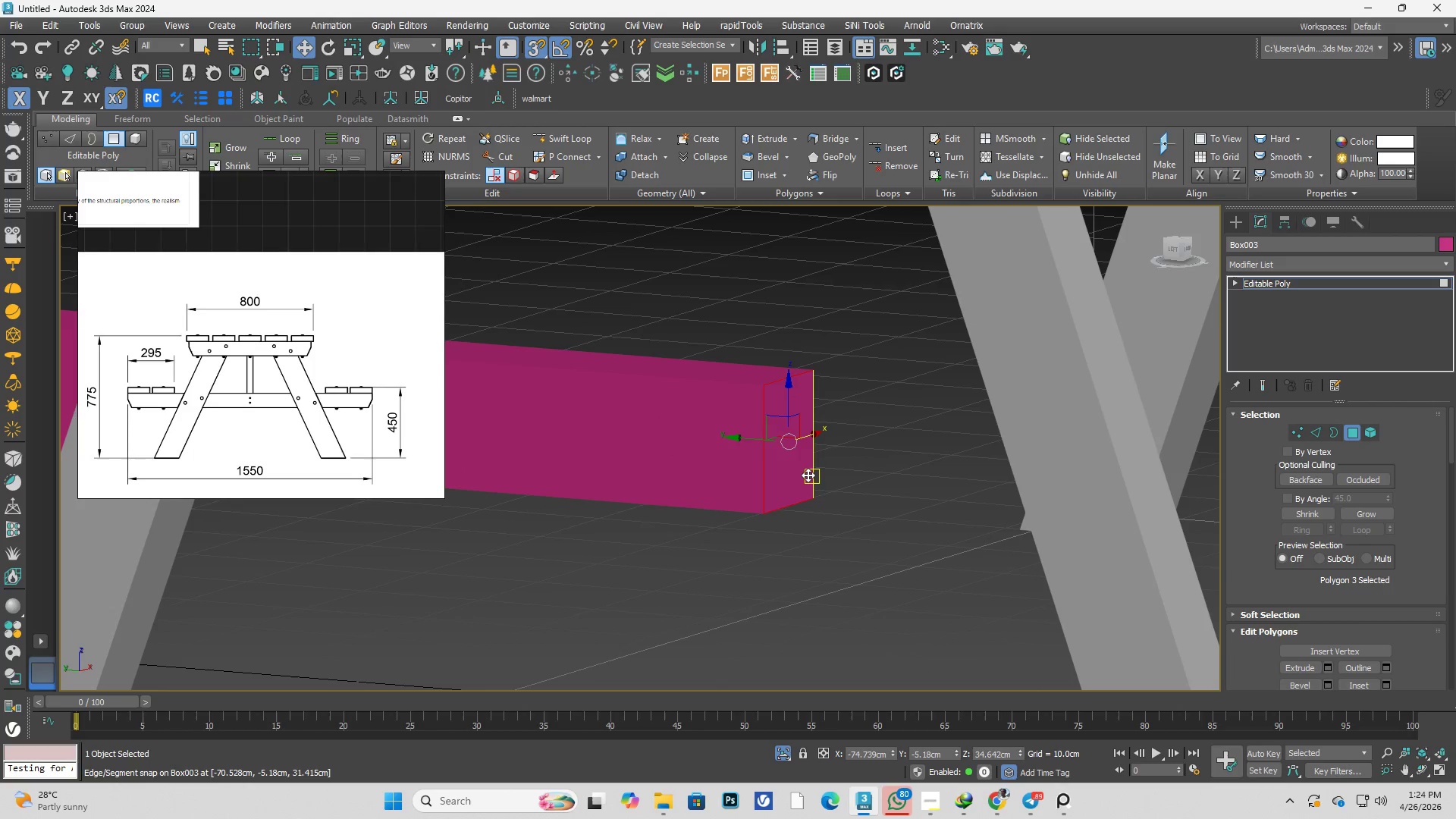 
key(Delete)
 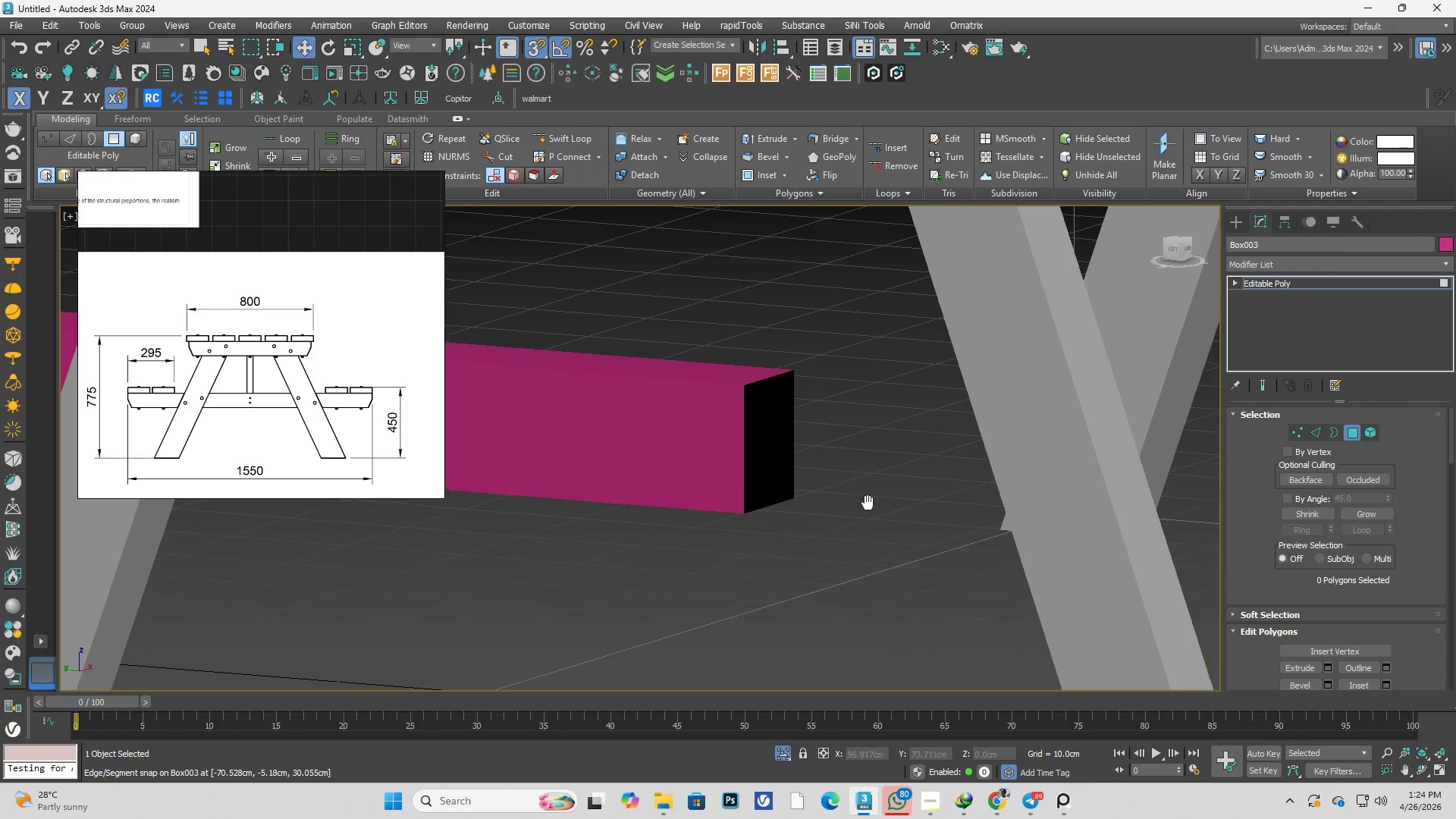 
type(l1)
 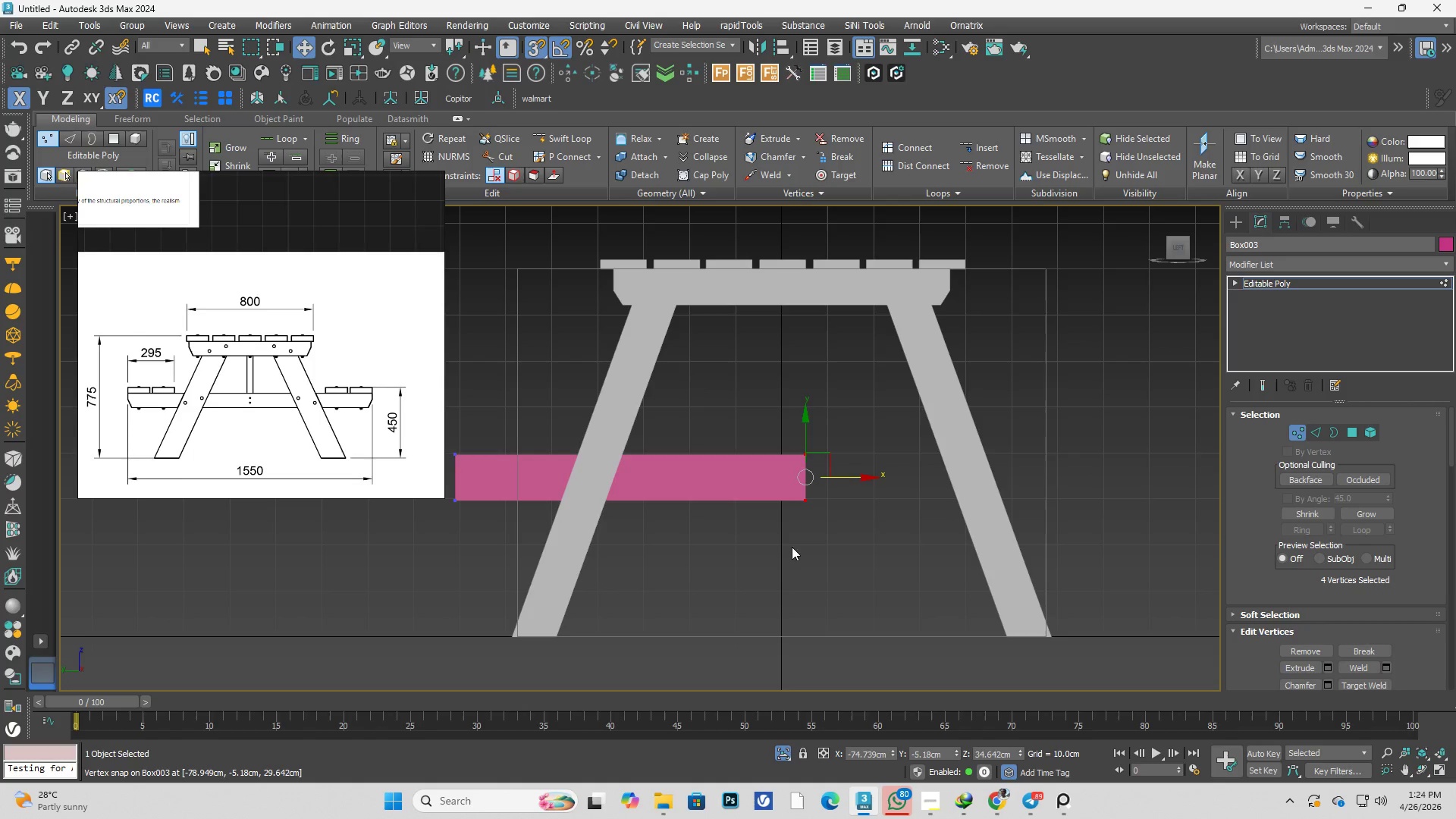 
scroll: coordinate [827, 489], scroll_direction: up, amount: 1.0
 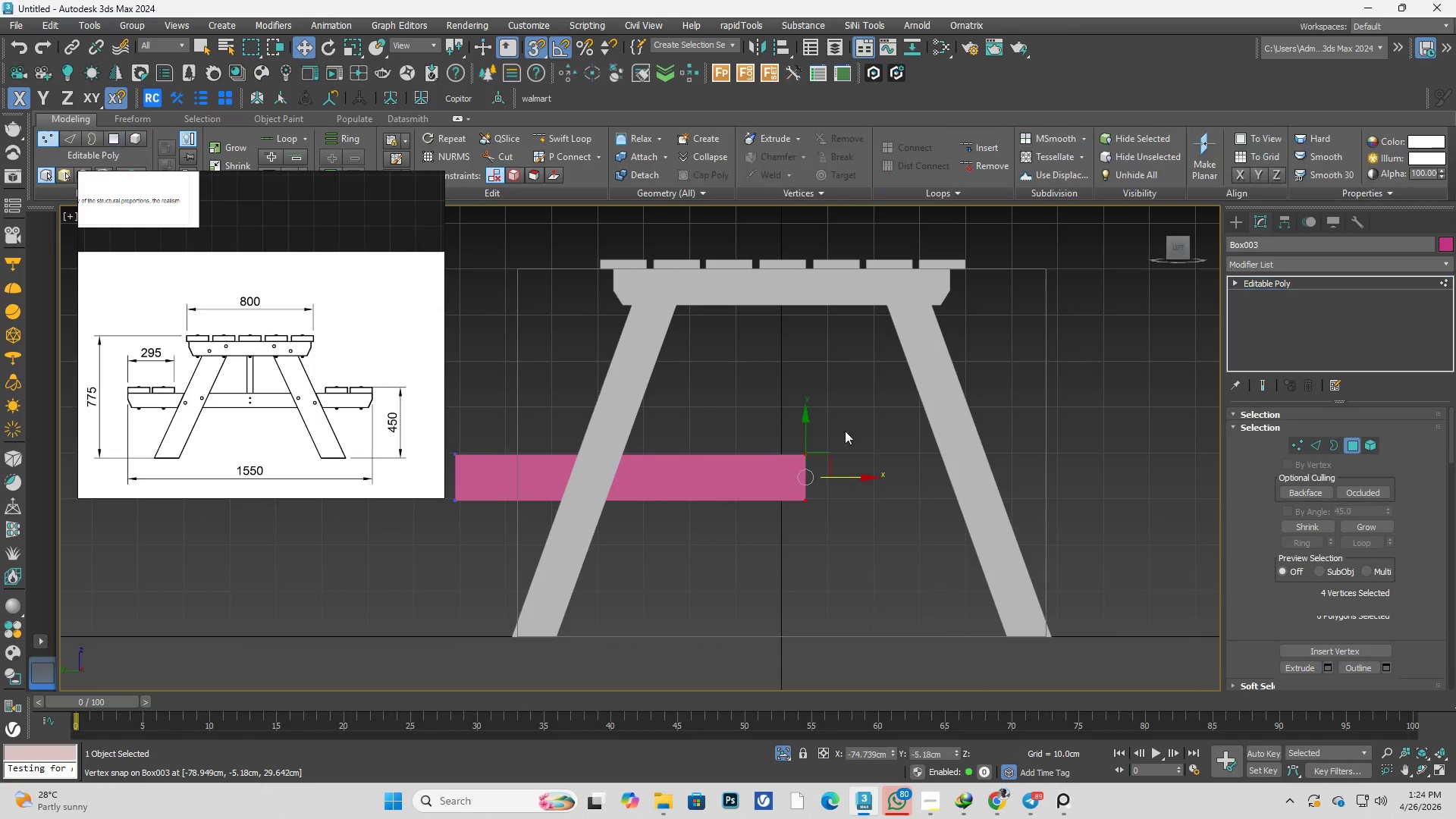 
left_click_drag(start_coordinate=[851, 406], to_coordinate=[792, 542])
 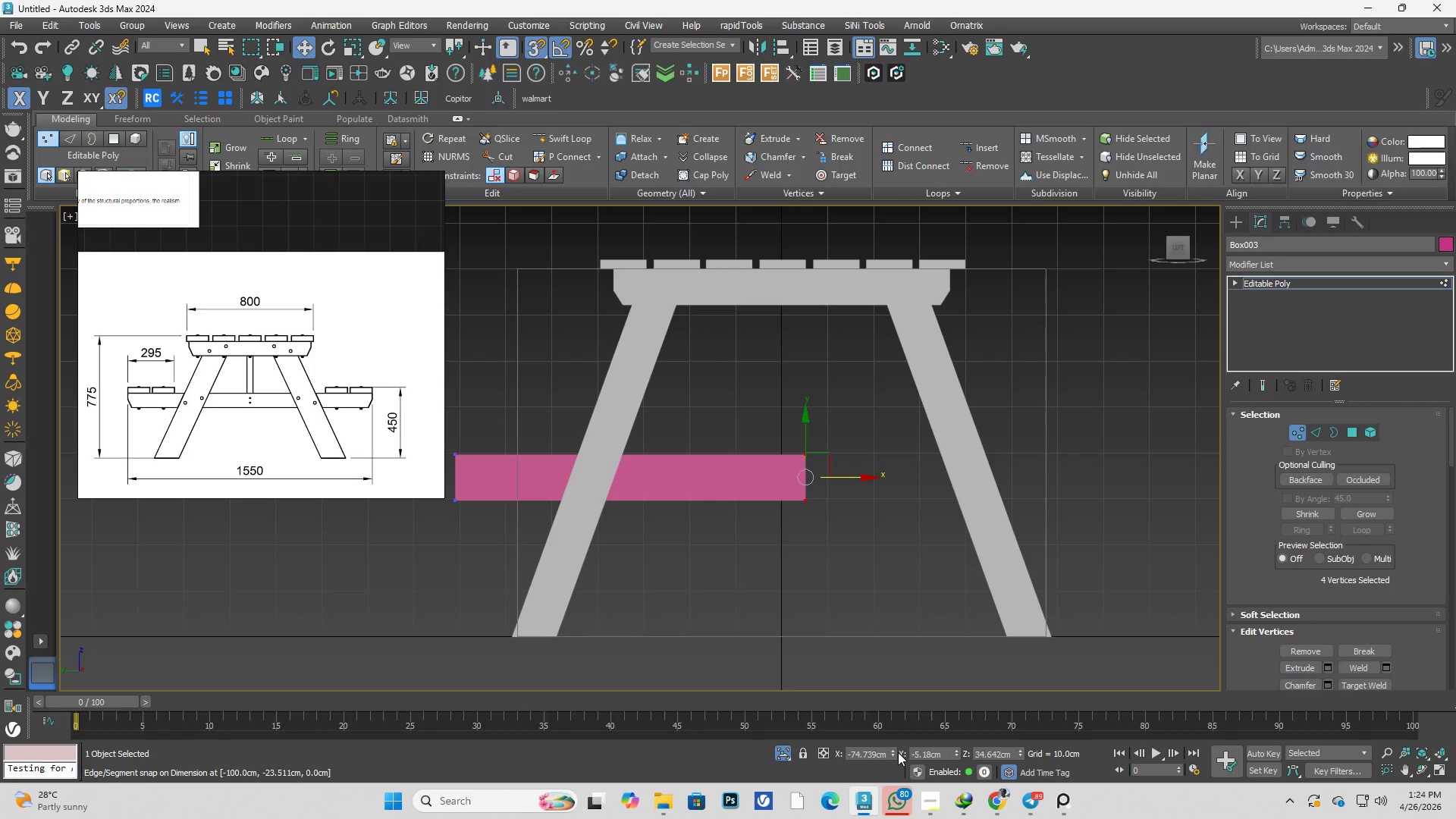 
right_click([895, 752])